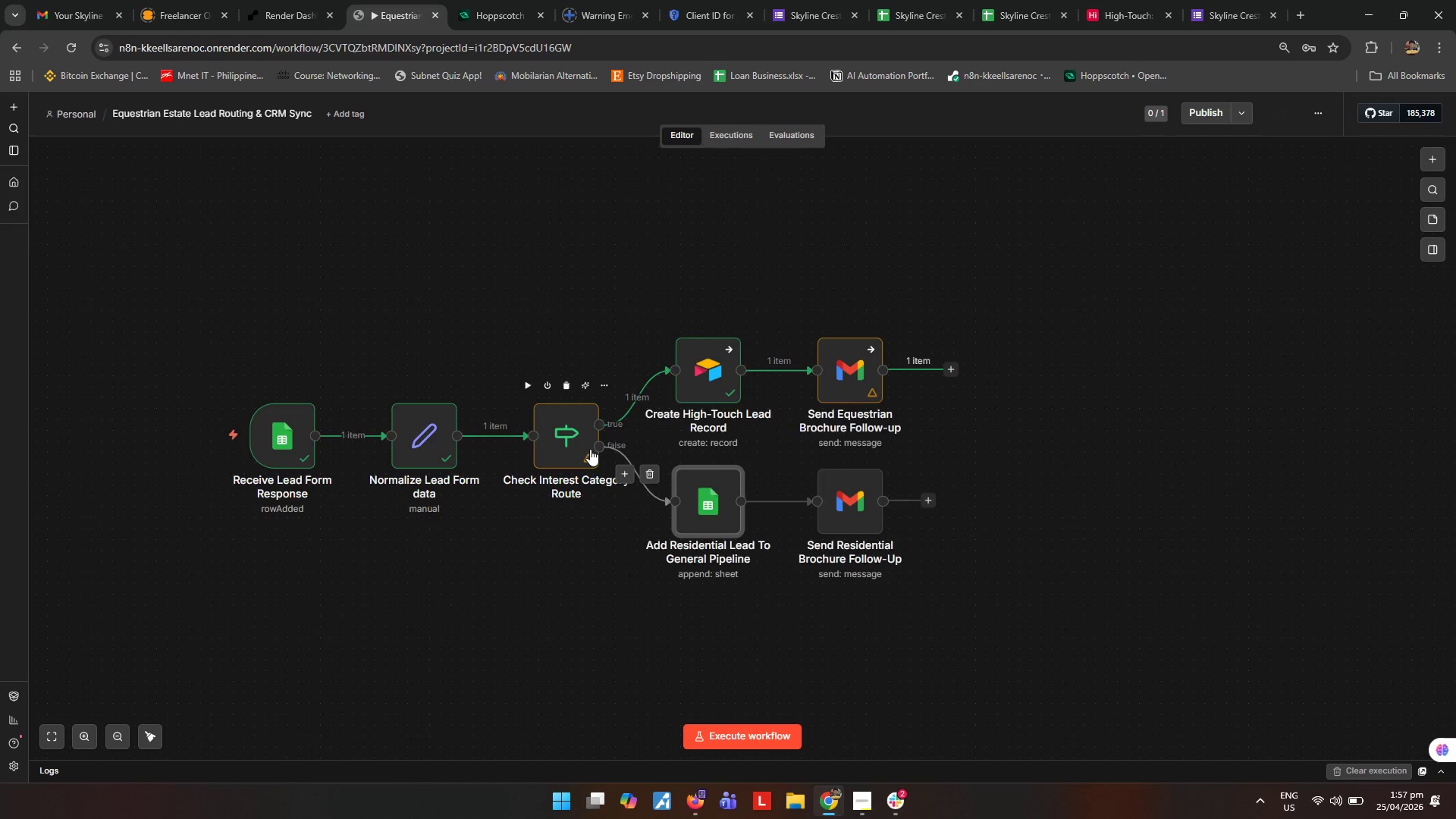 
triple_click([590, 449])
 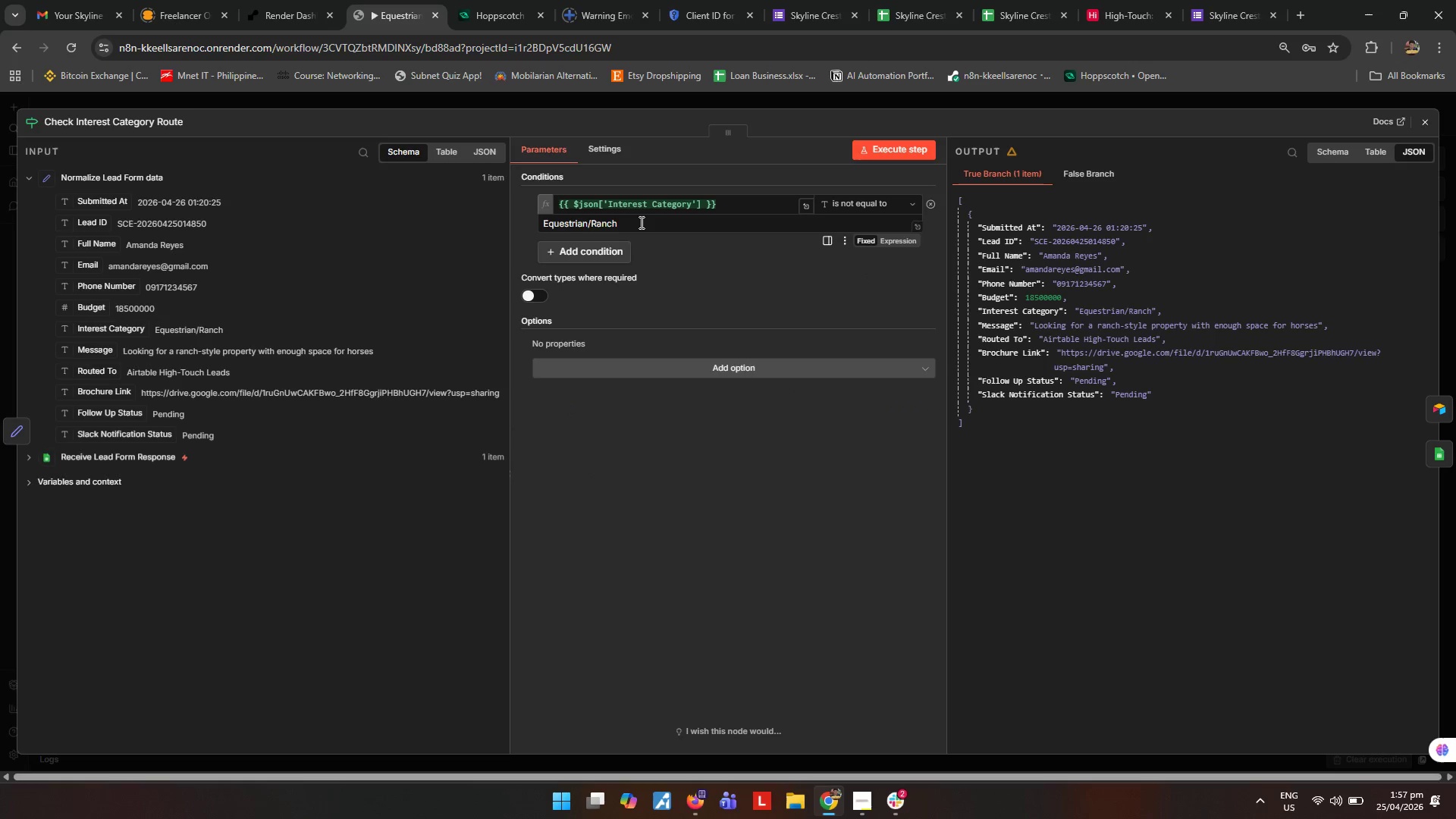 
left_click([1425, 125])
 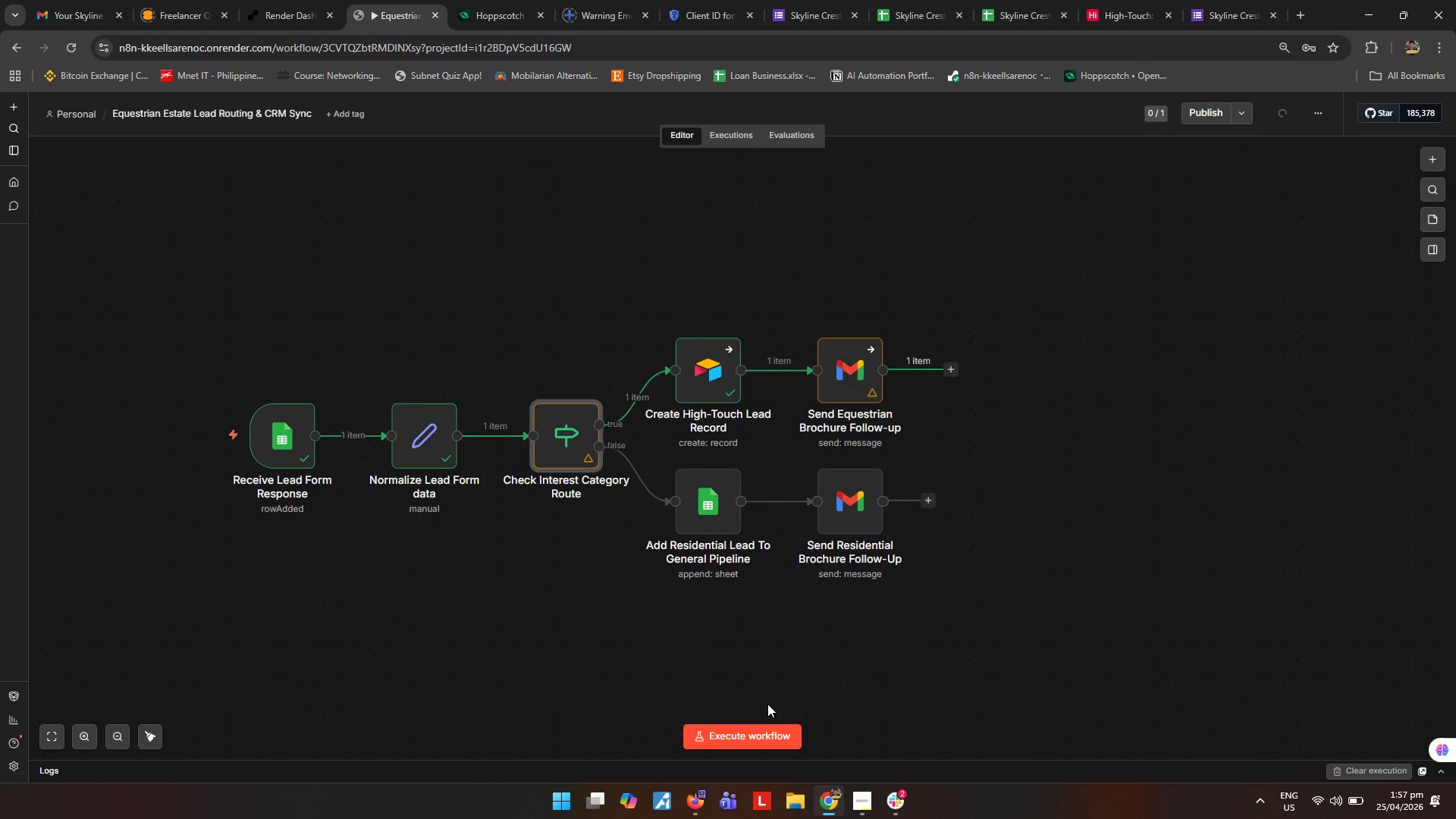 
left_click([739, 735])
 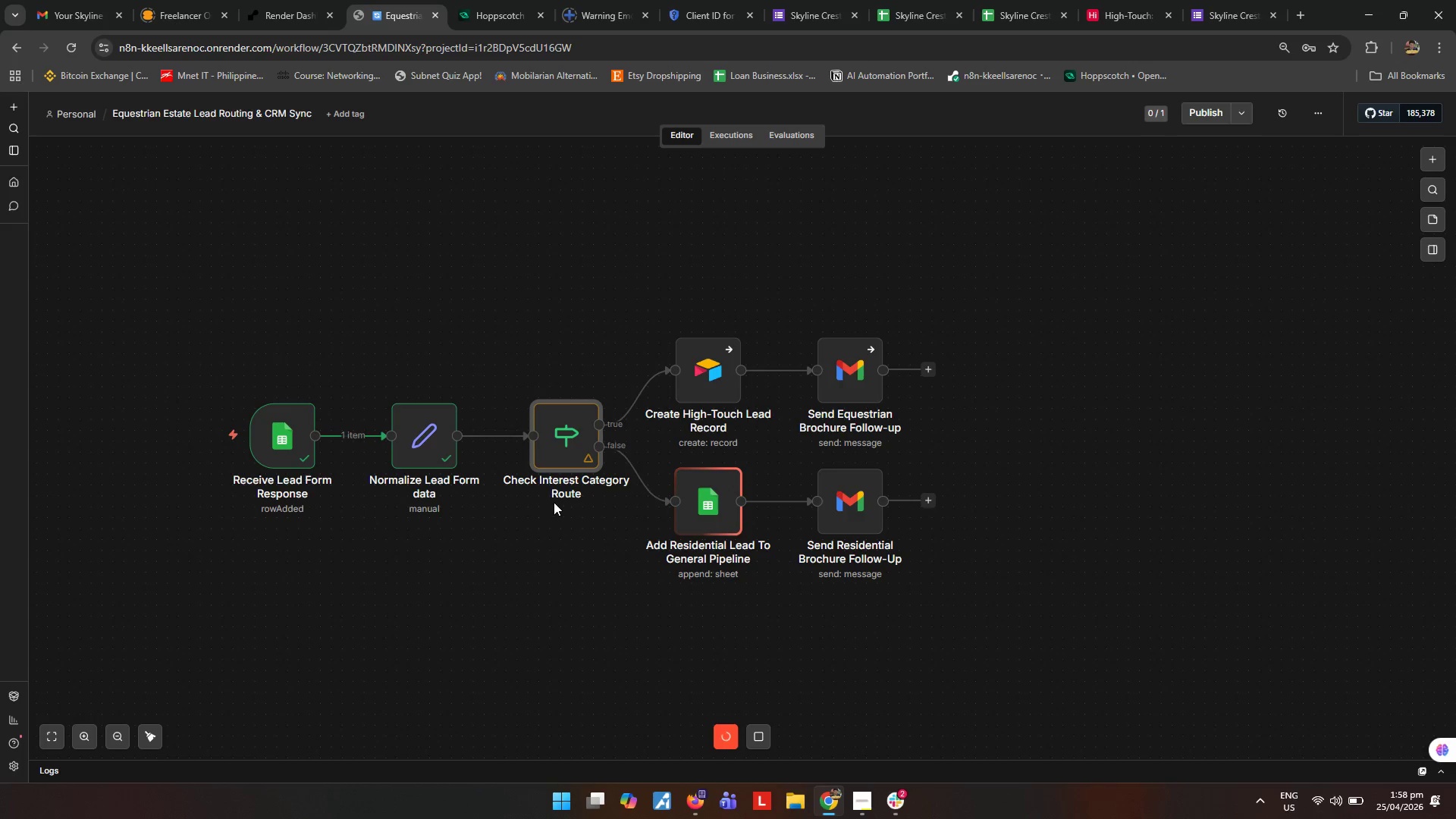 
wait(12.19)
 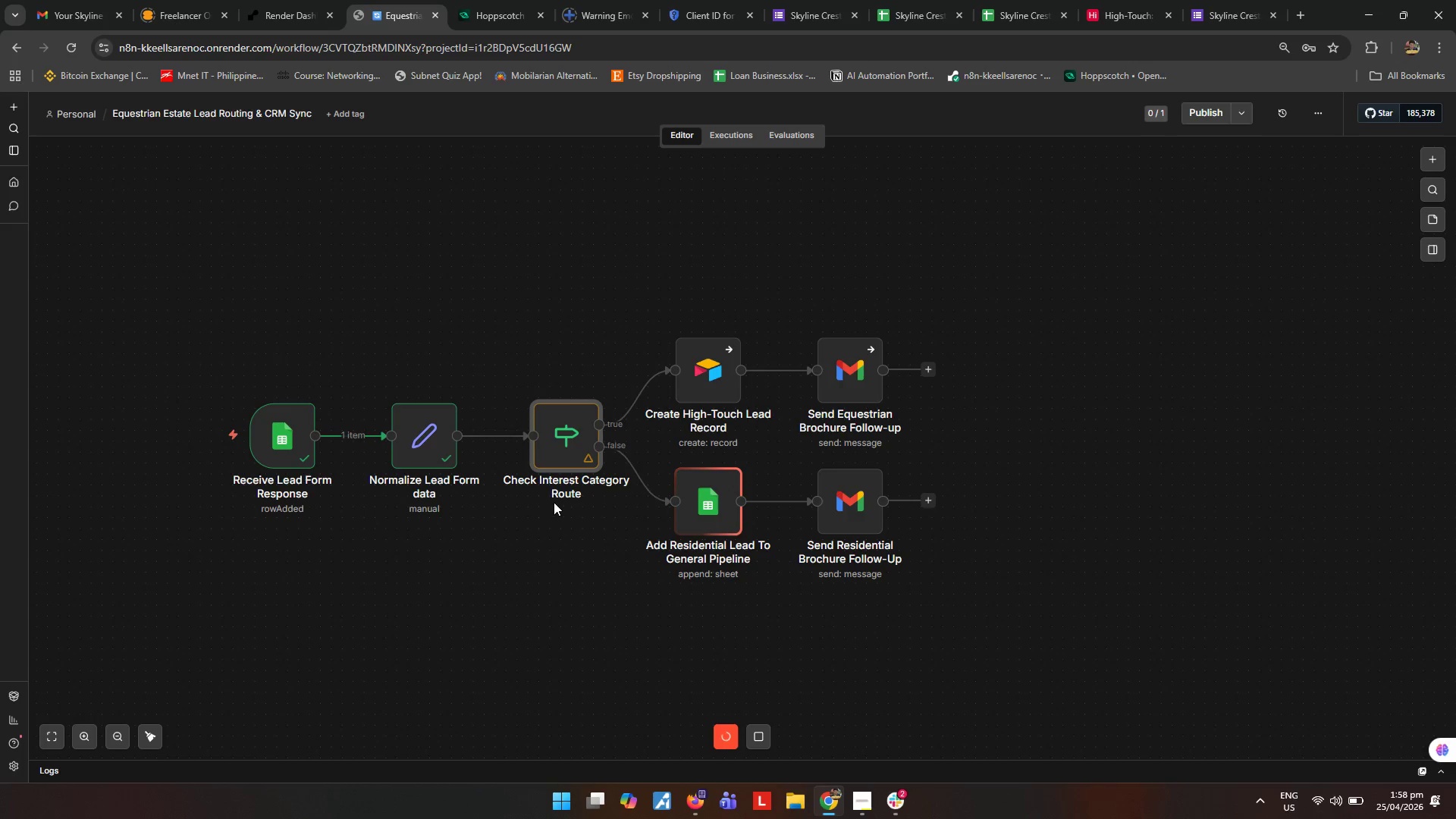 
double_click([571, 439])
 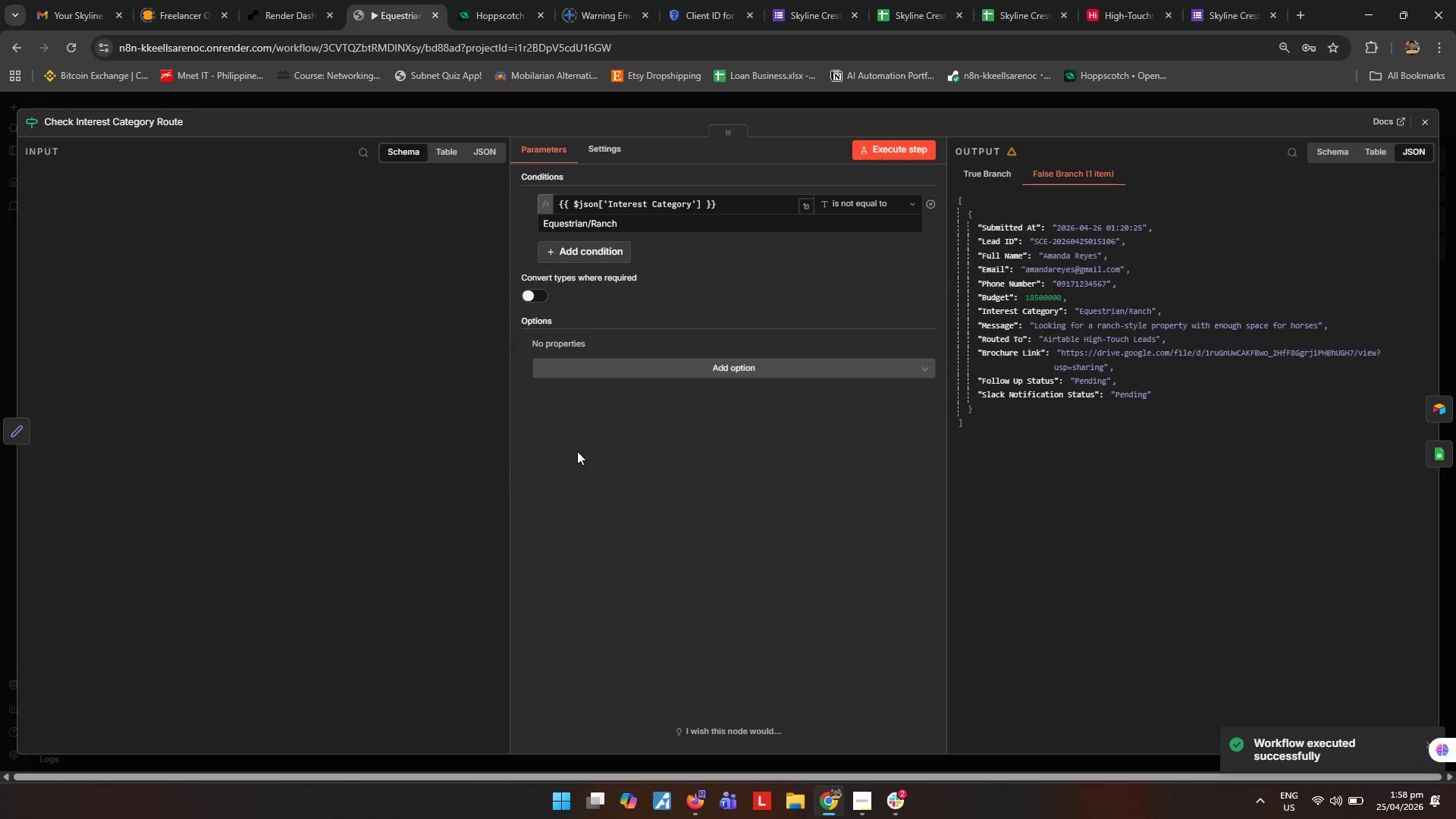 
left_click([901, 202])
 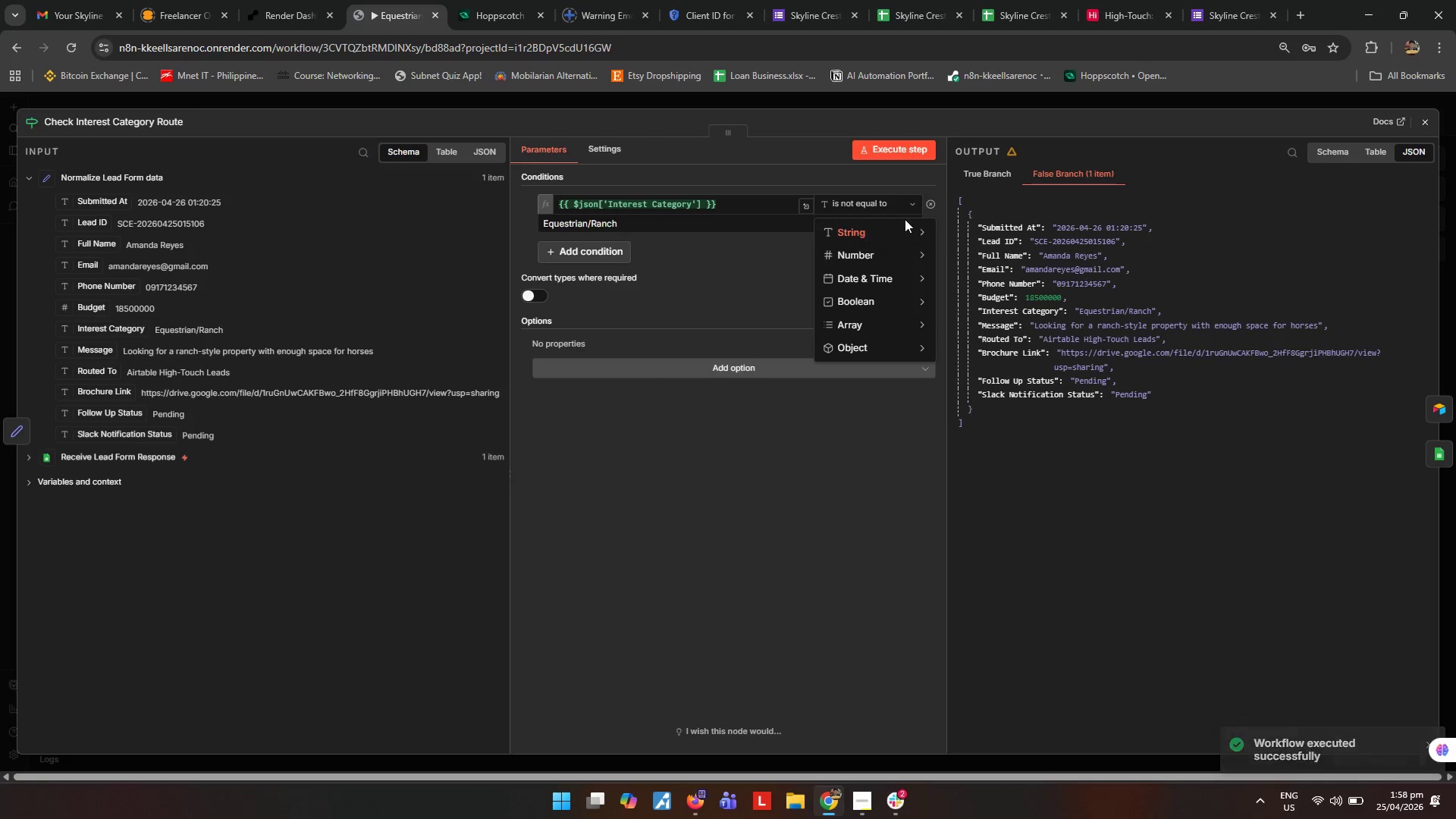 
left_click([890, 239])
 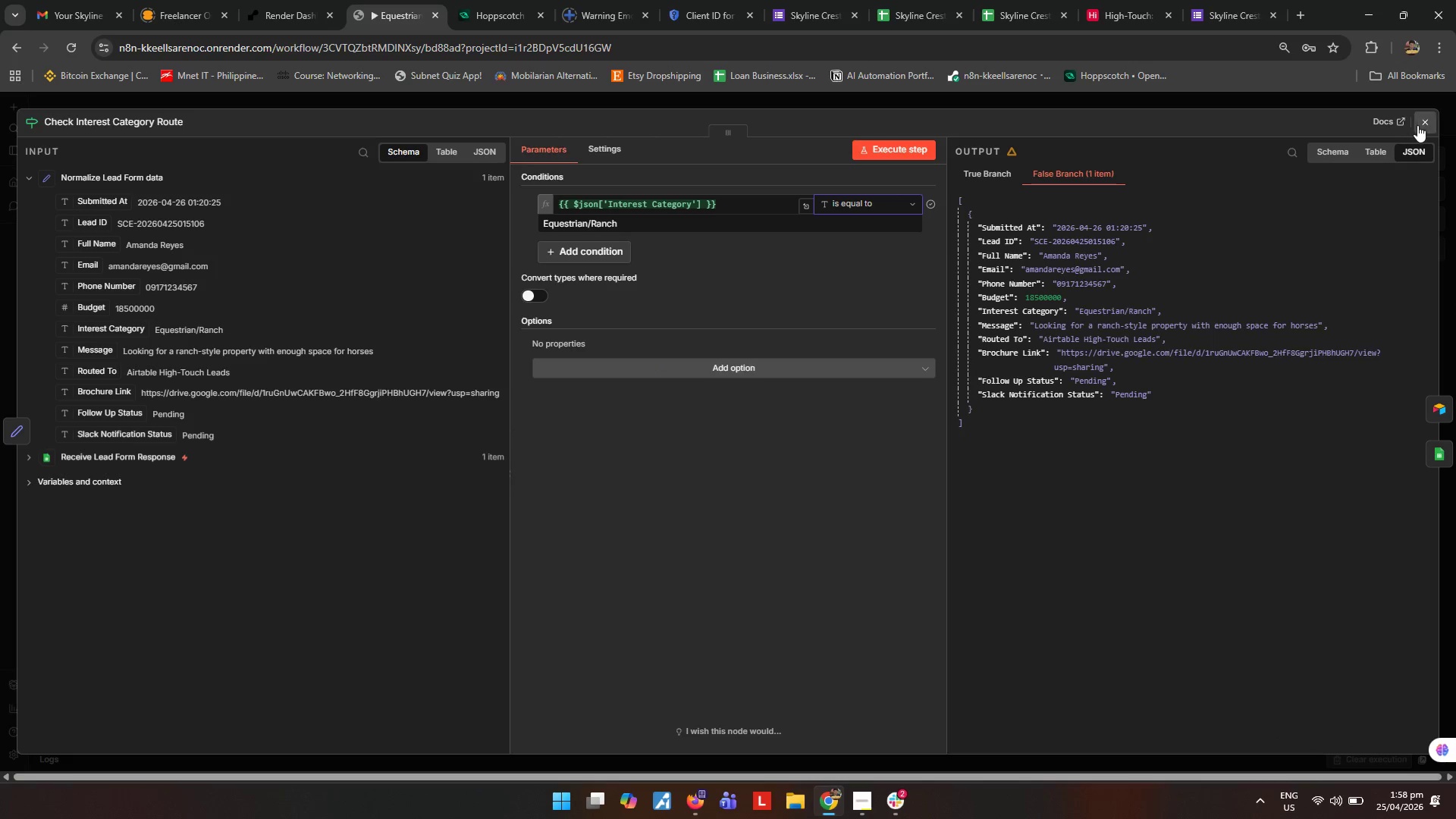 
left_click([1419, 126])
 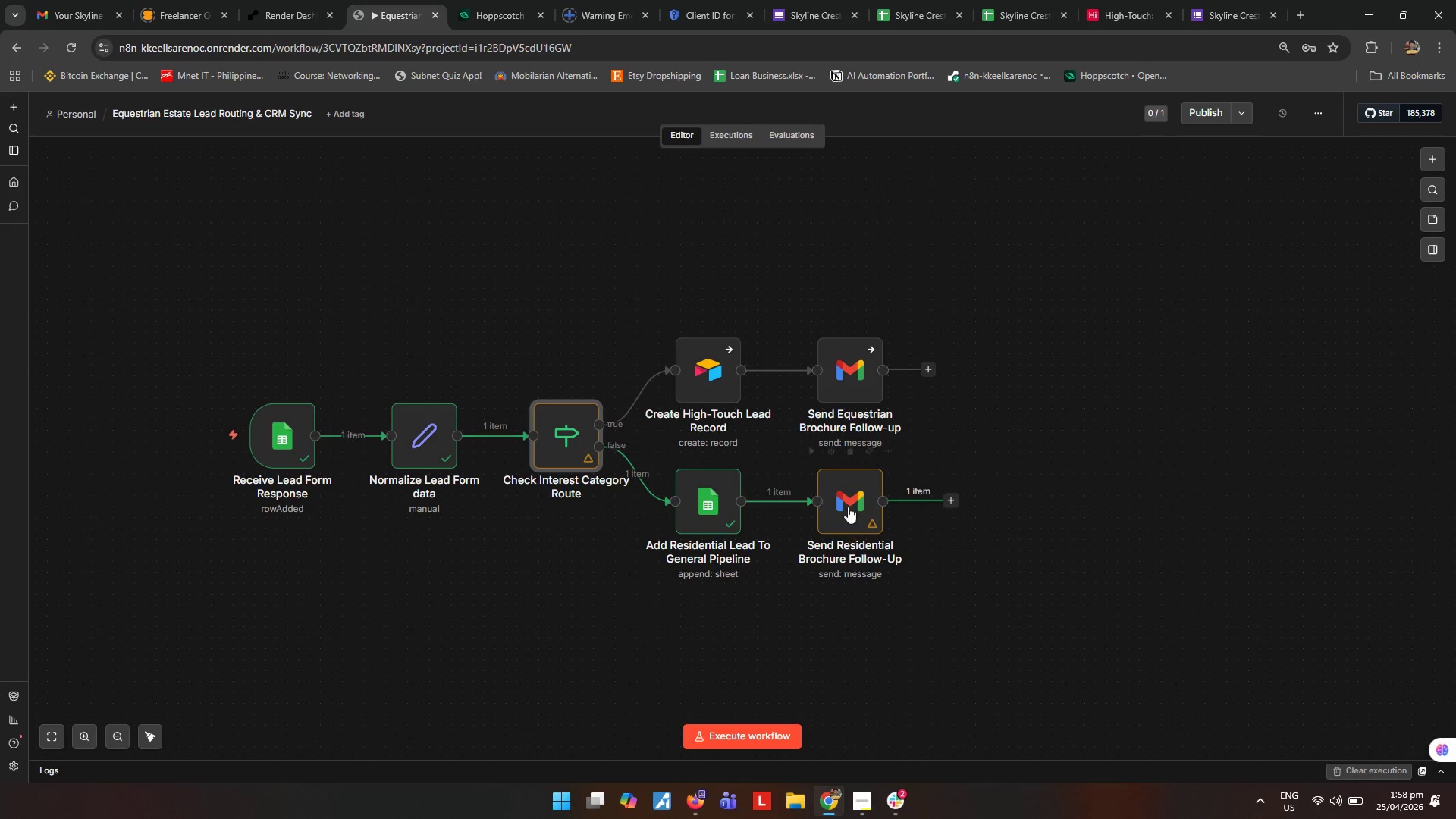 
double_click([848, 501])
 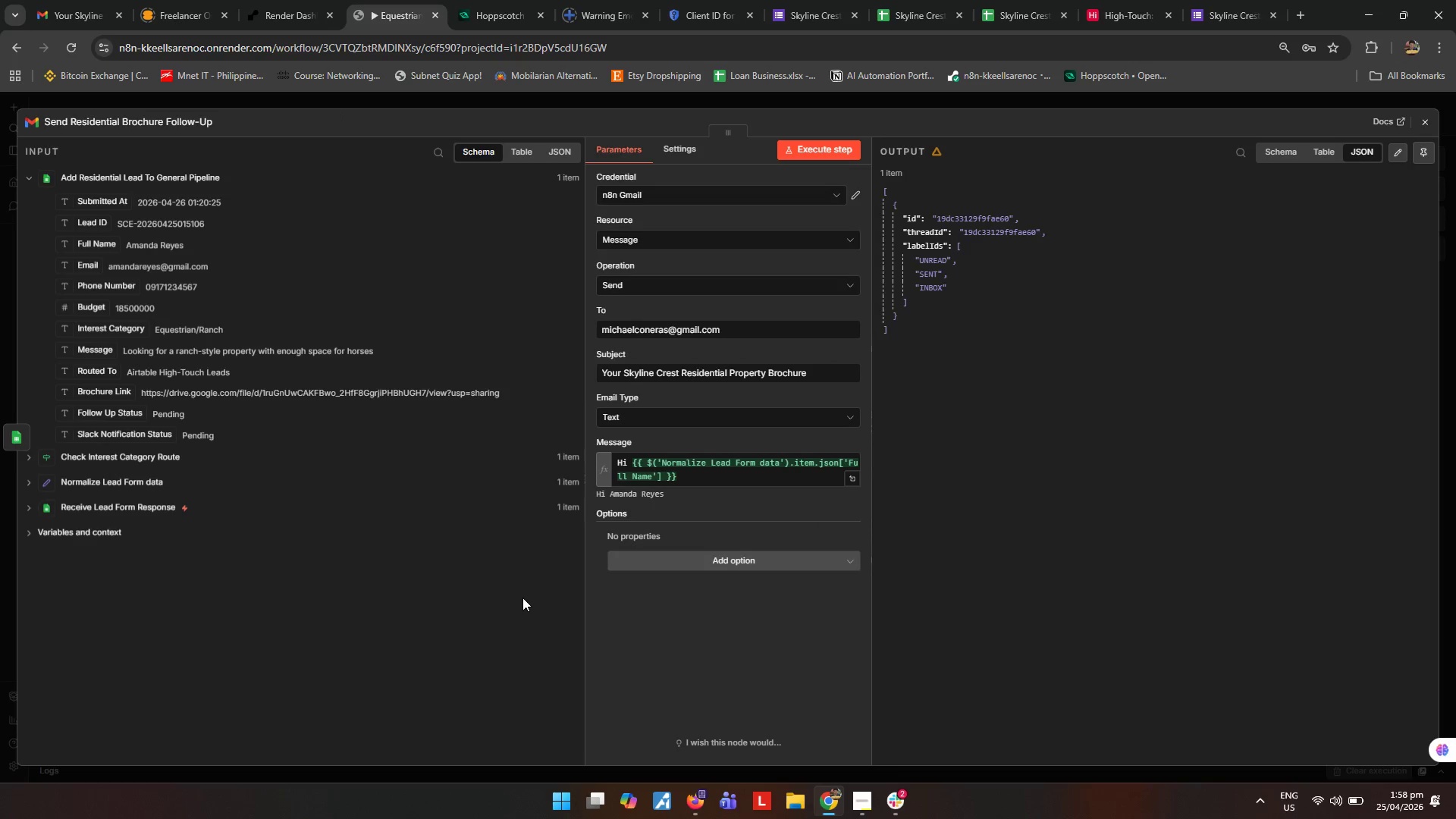 
left_click([854, 476])
 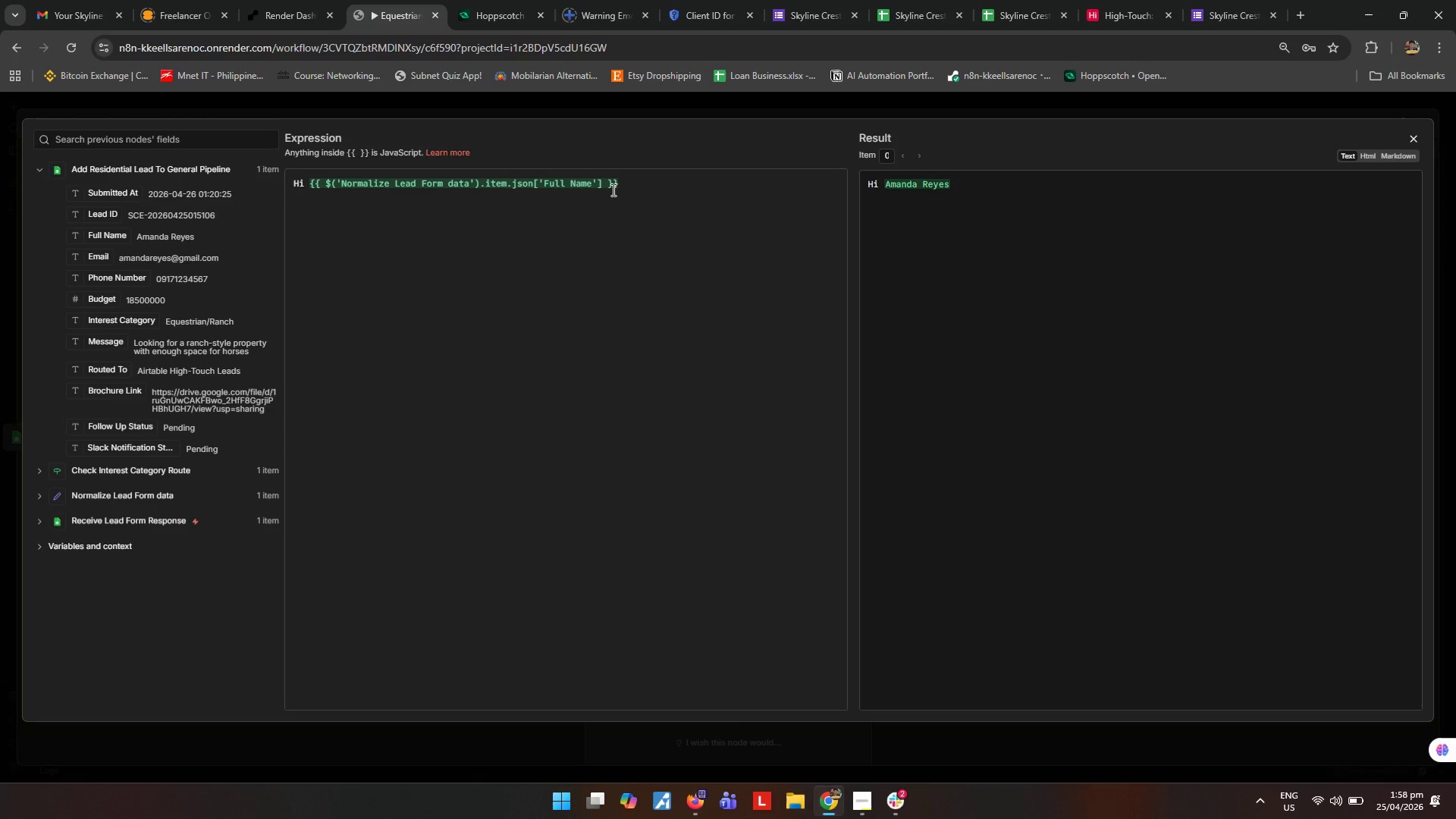 
wait(6.34)
 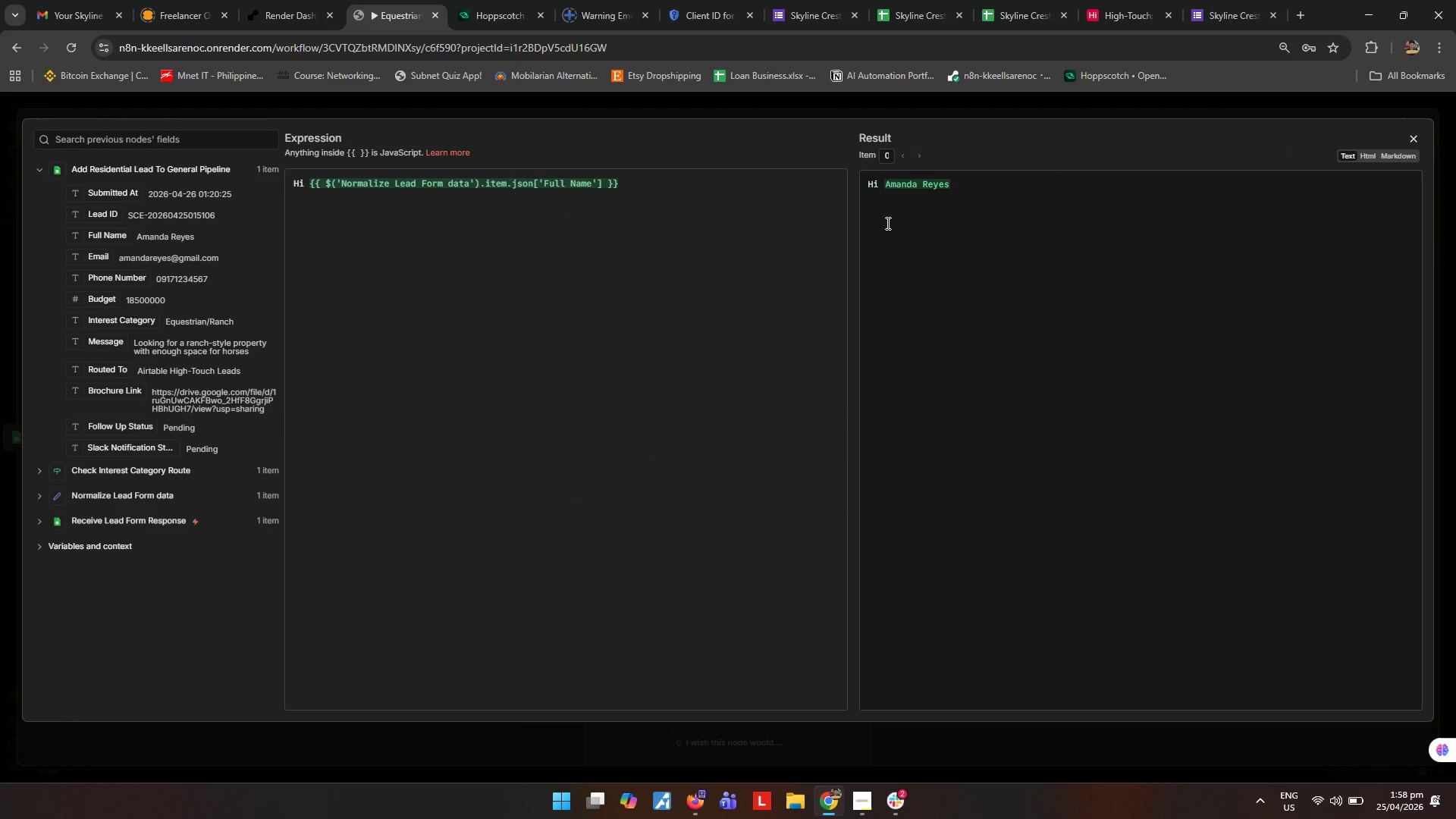 
left_click([607, 184])
 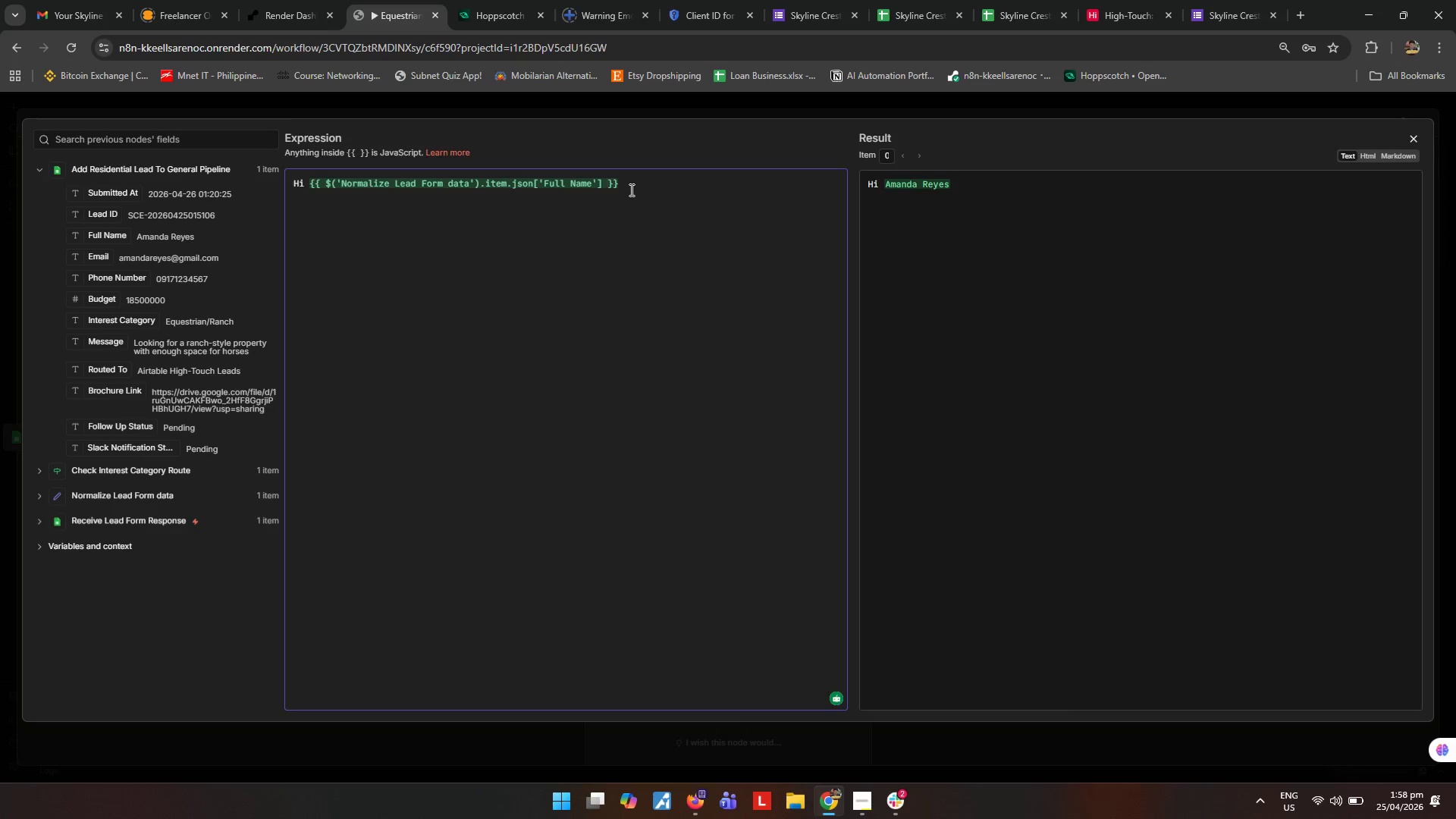 
left_click_drag(start_coordinate=[639, 182], to_coordinate=[314, 180])
 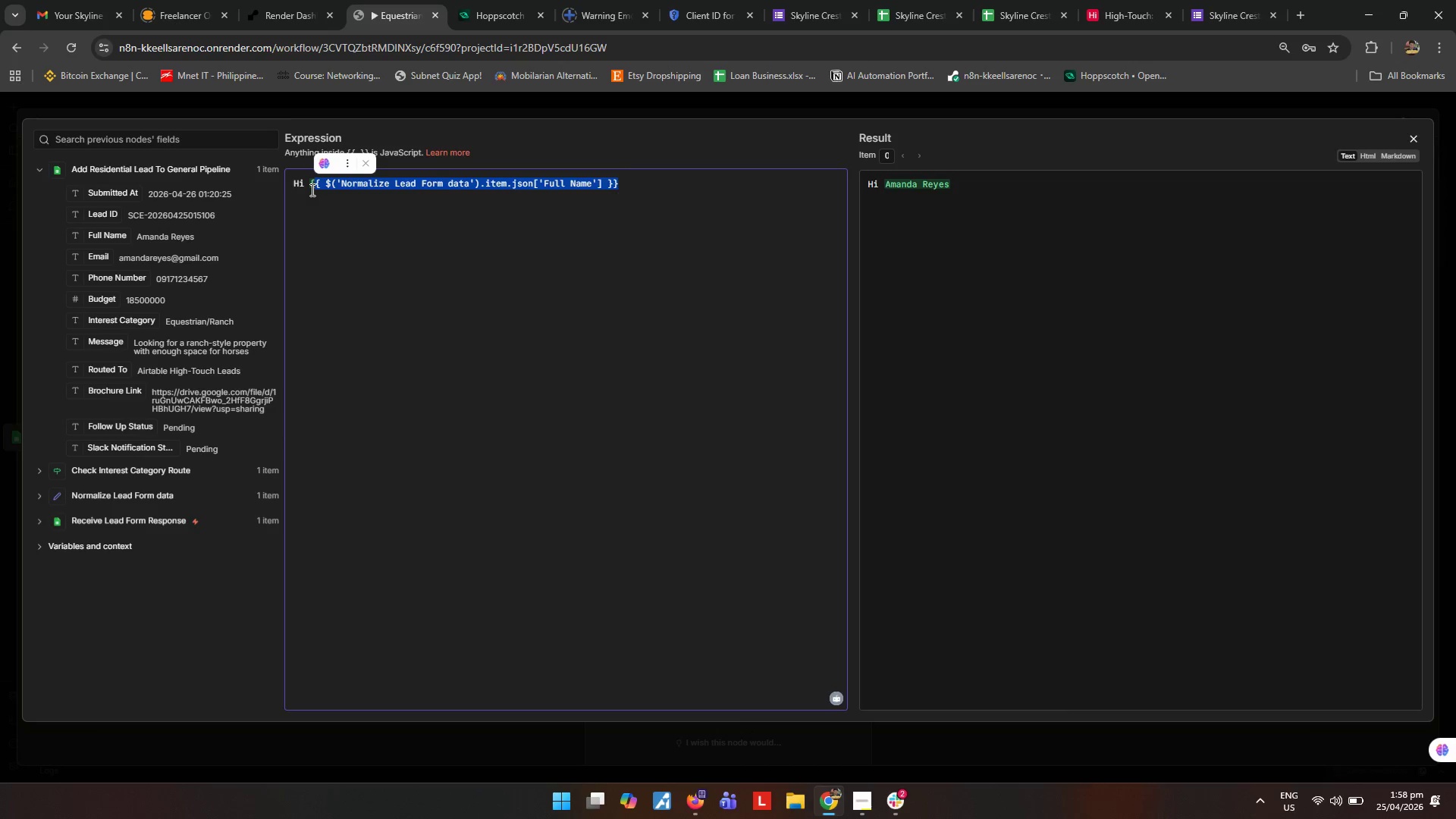 
key(Backspace)
 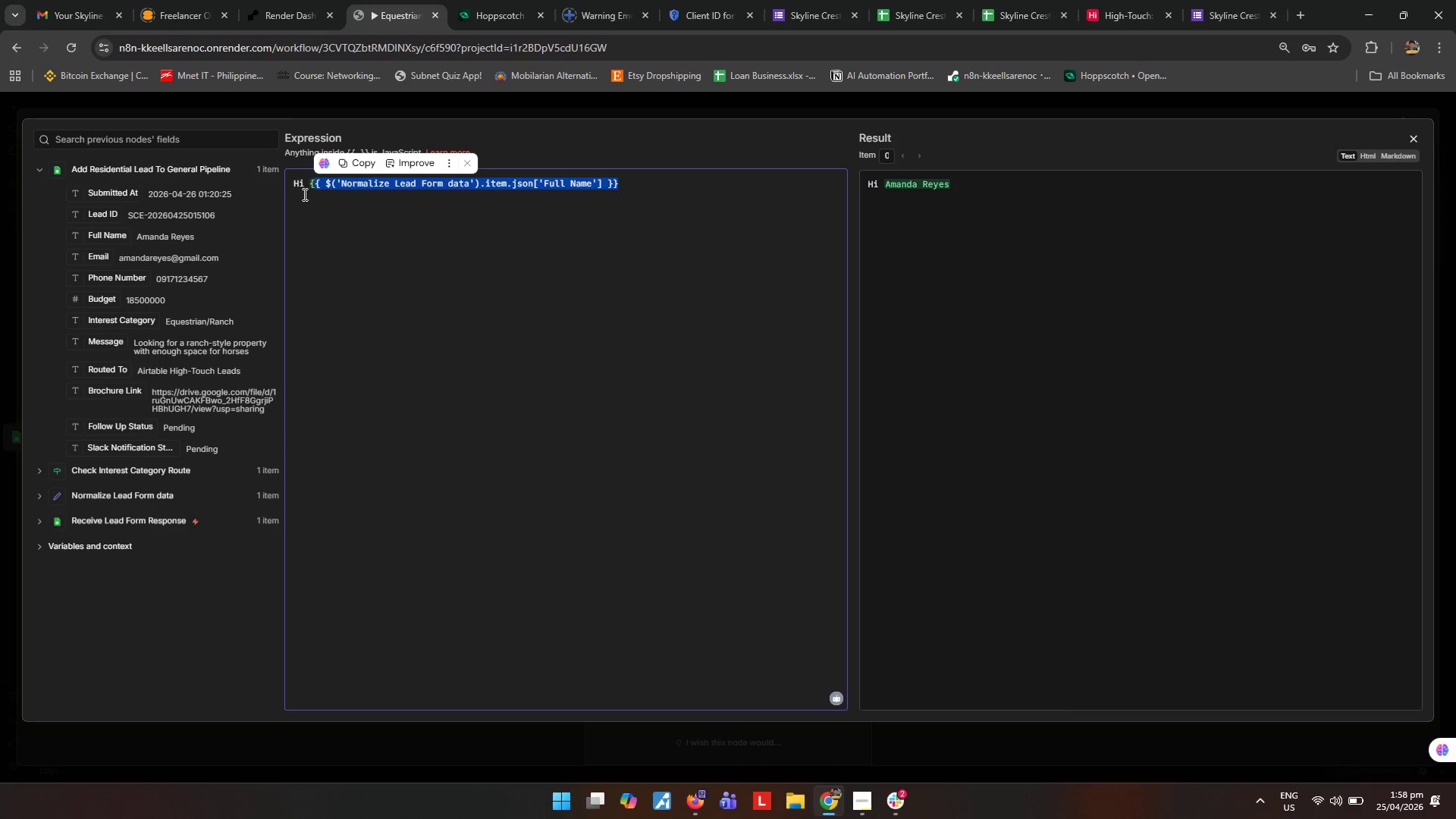 
key(Backspace)
 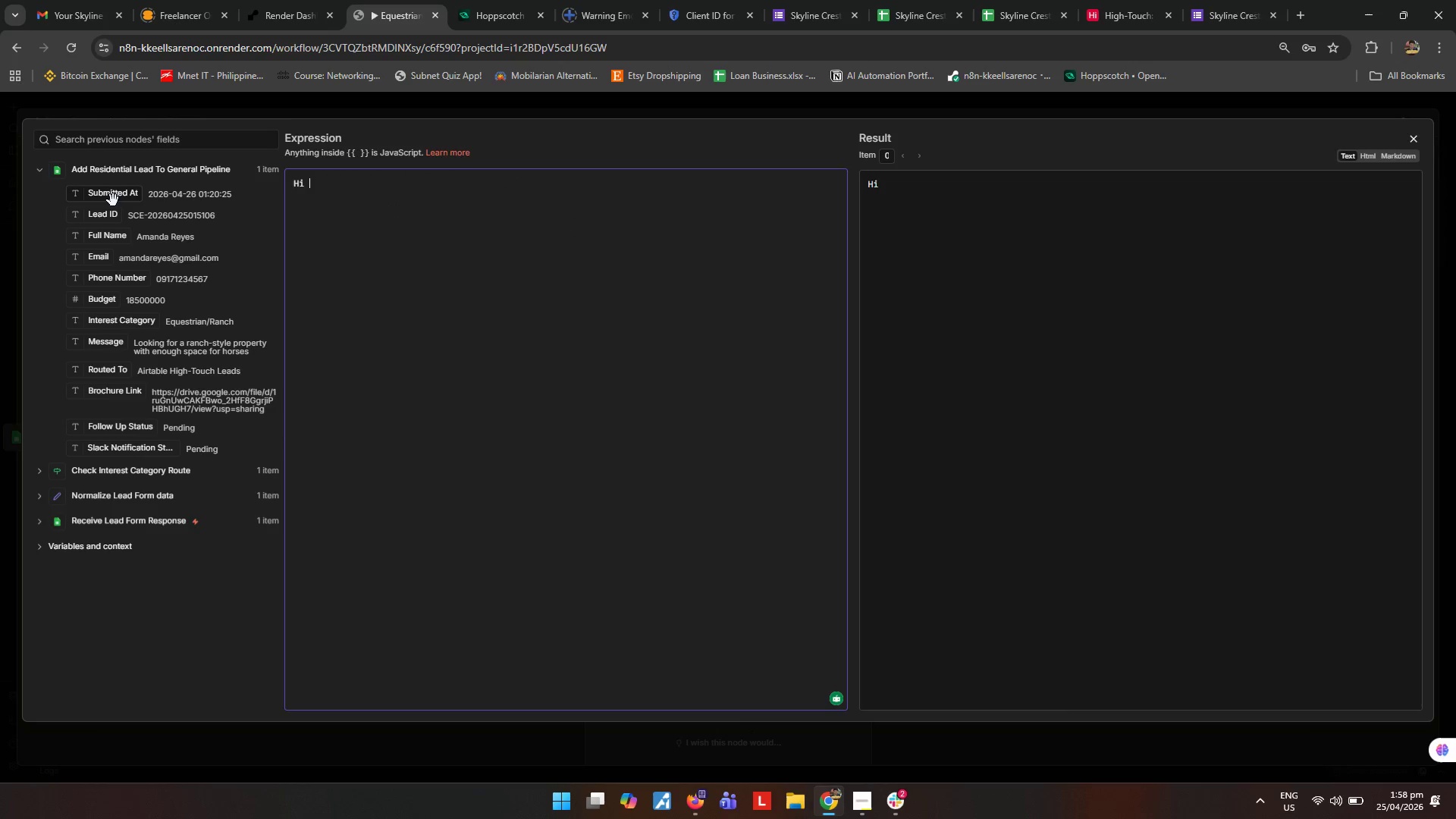 
left_click_drag(start_coordinate=[104, 235], to_coordinate=[372, 198])
 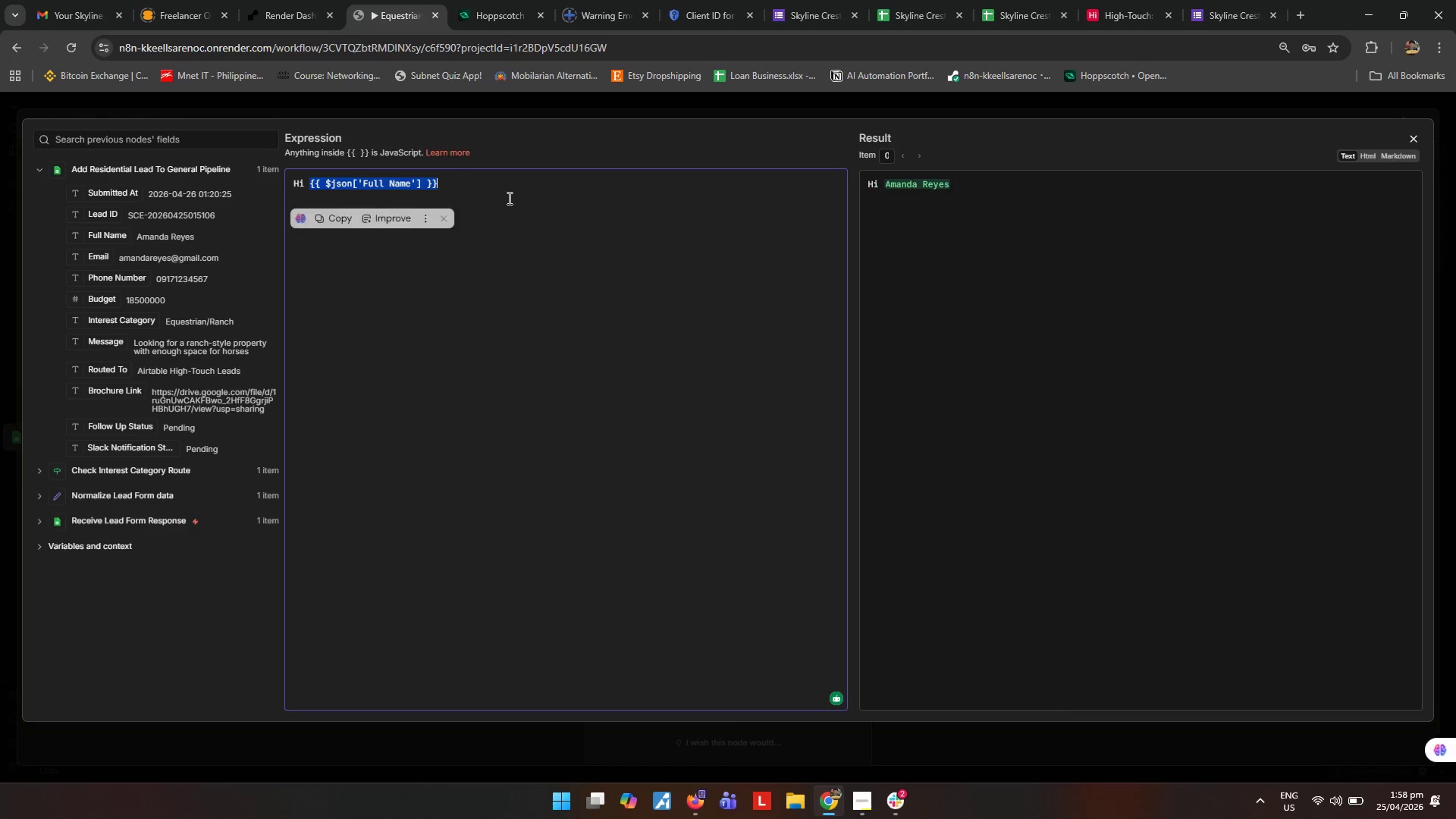 
left_click([505, 191])
 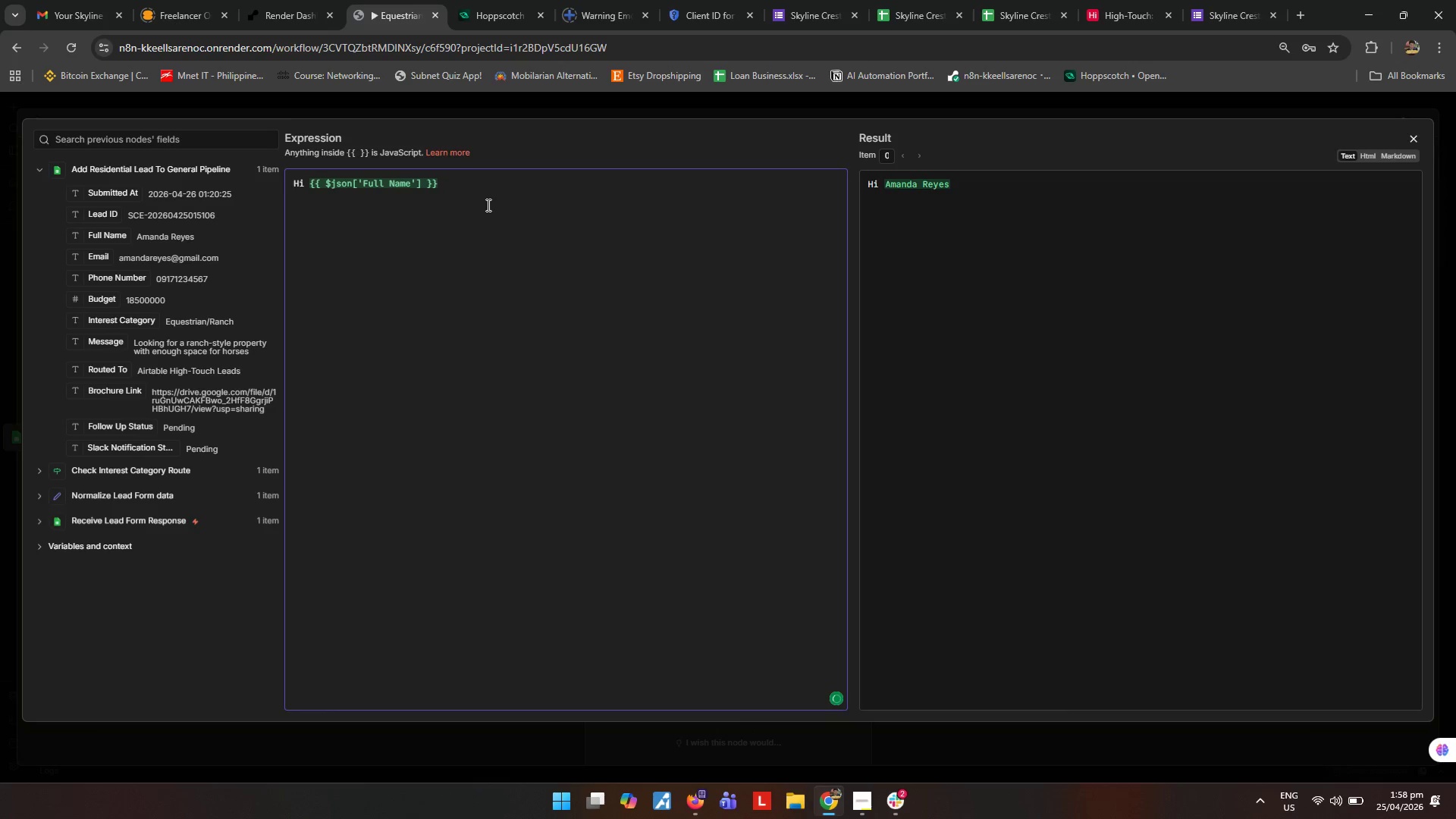 
key(Comma)
 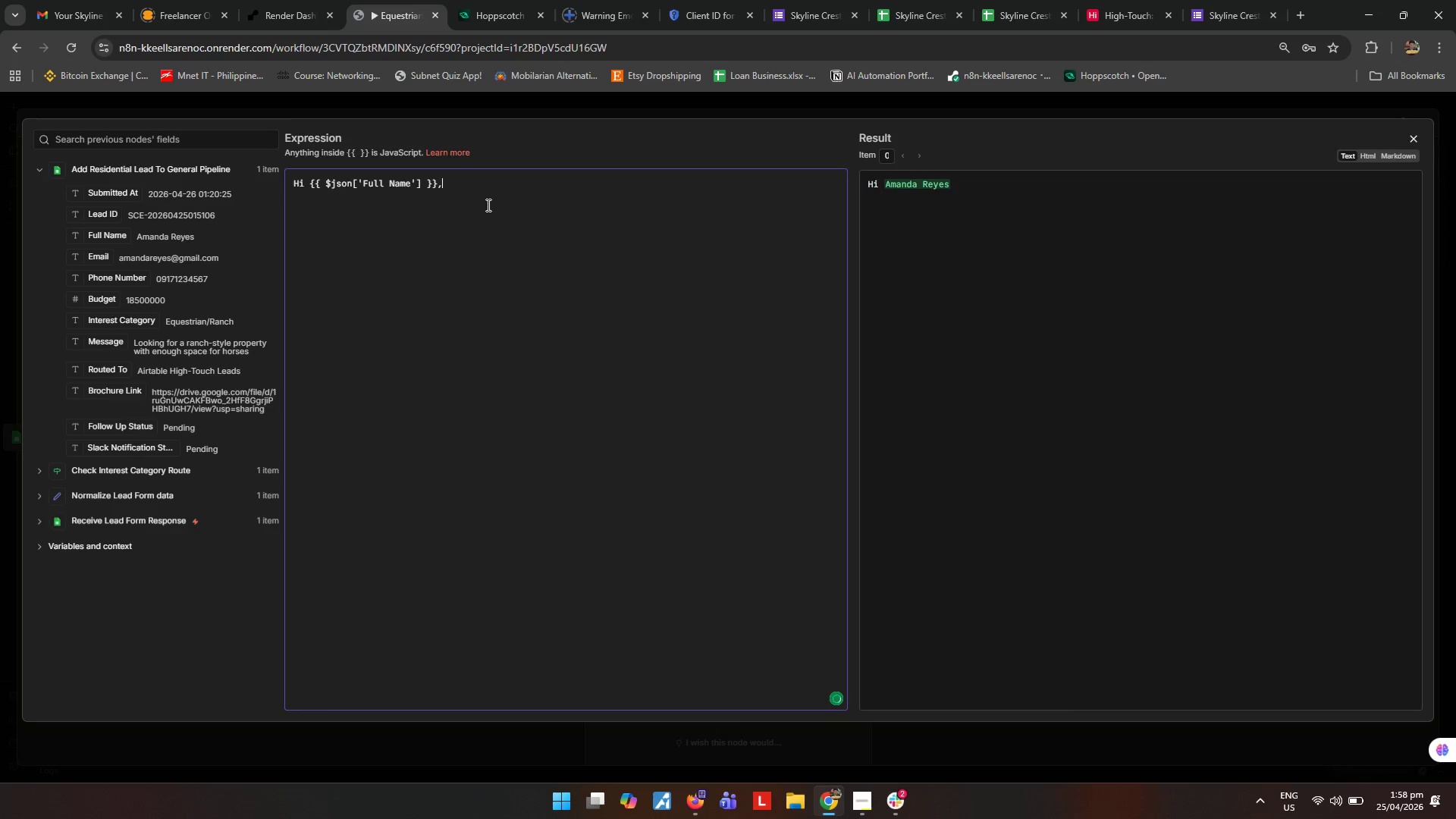 
key(Enter)
 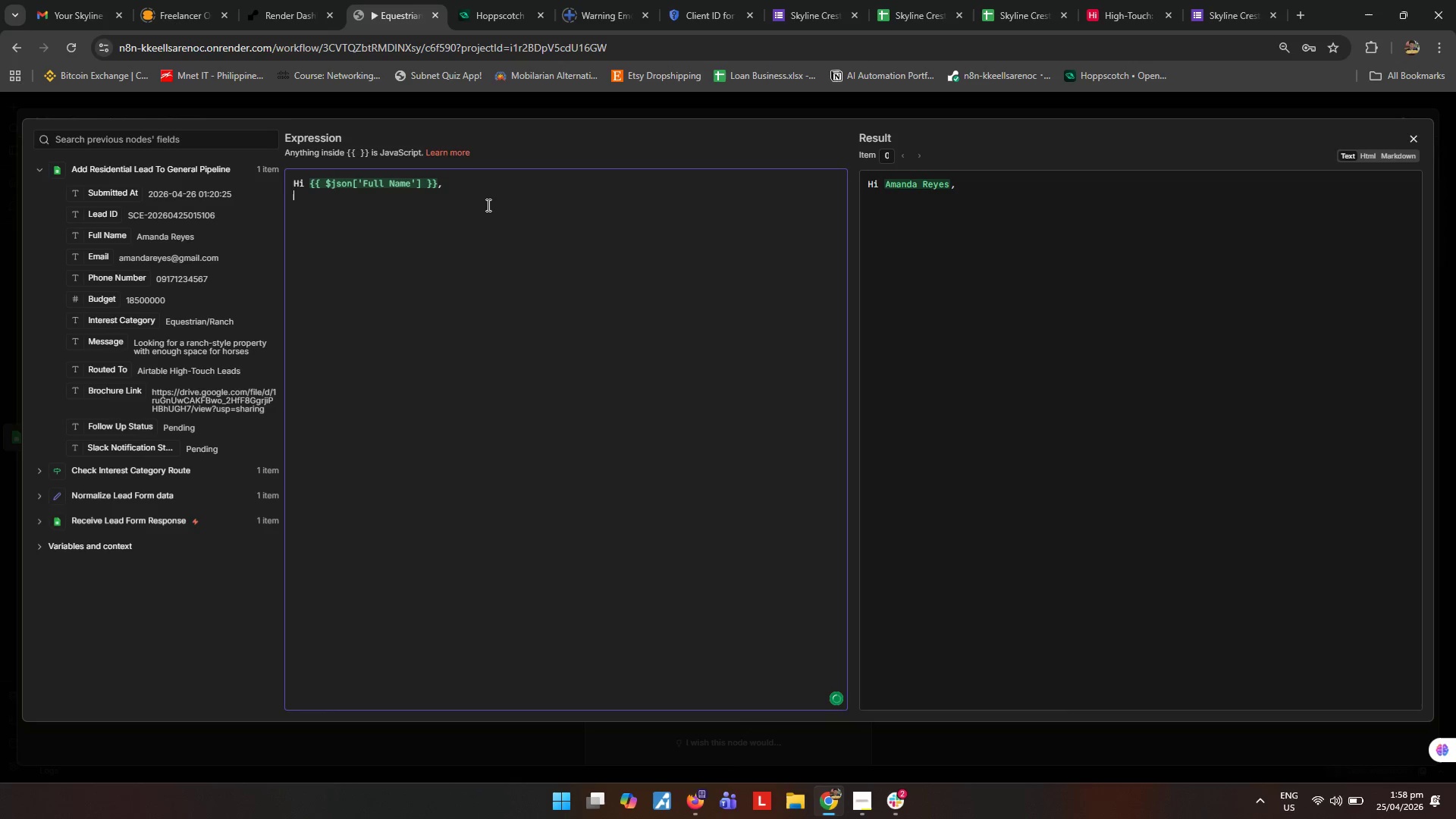 
key(Enter)
 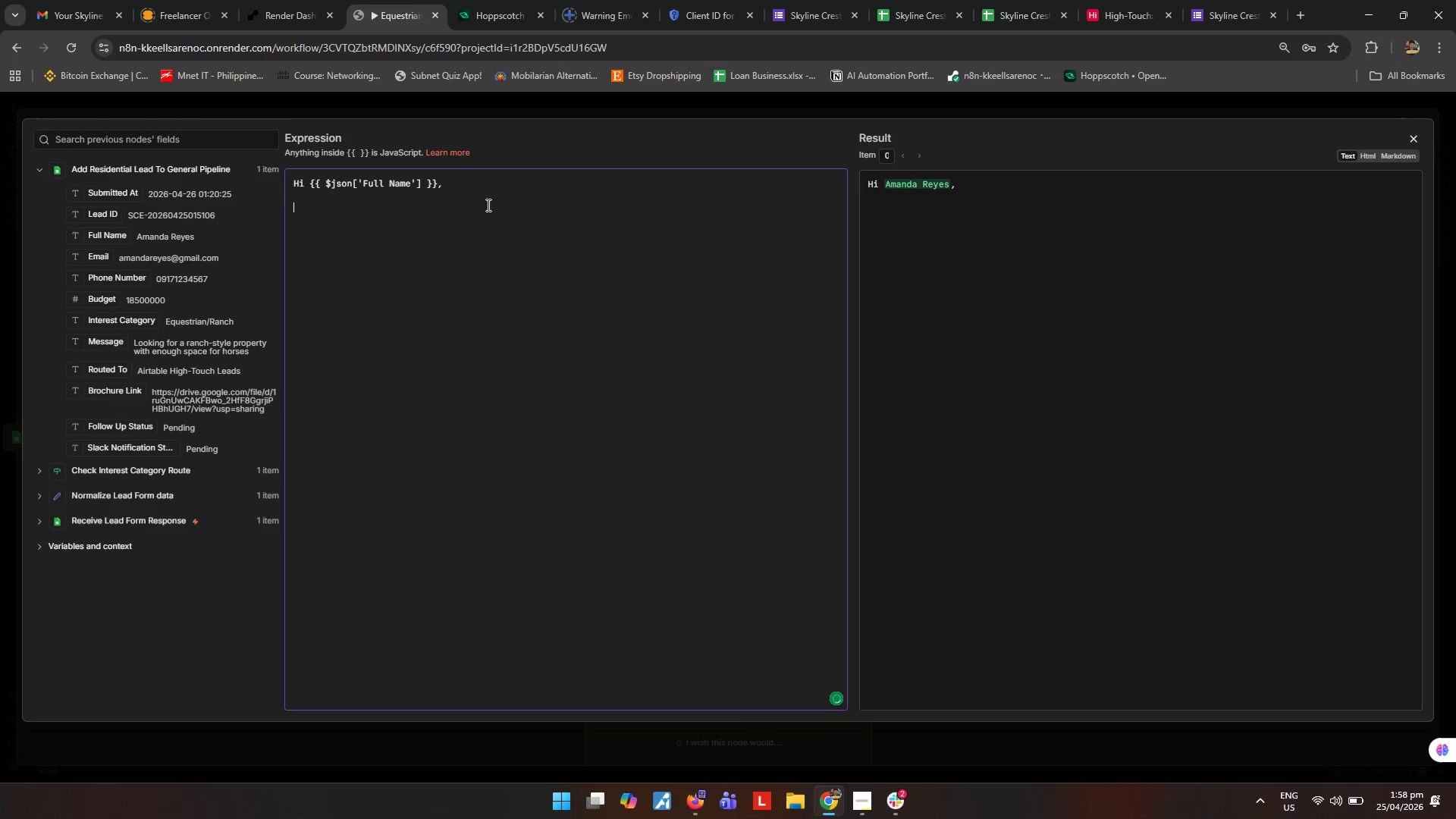 
type(Thank you for reachingout)
key(Backspace)
key(Backspace)
key(Backspace)
type( out to Skyline Crest Estates.)
 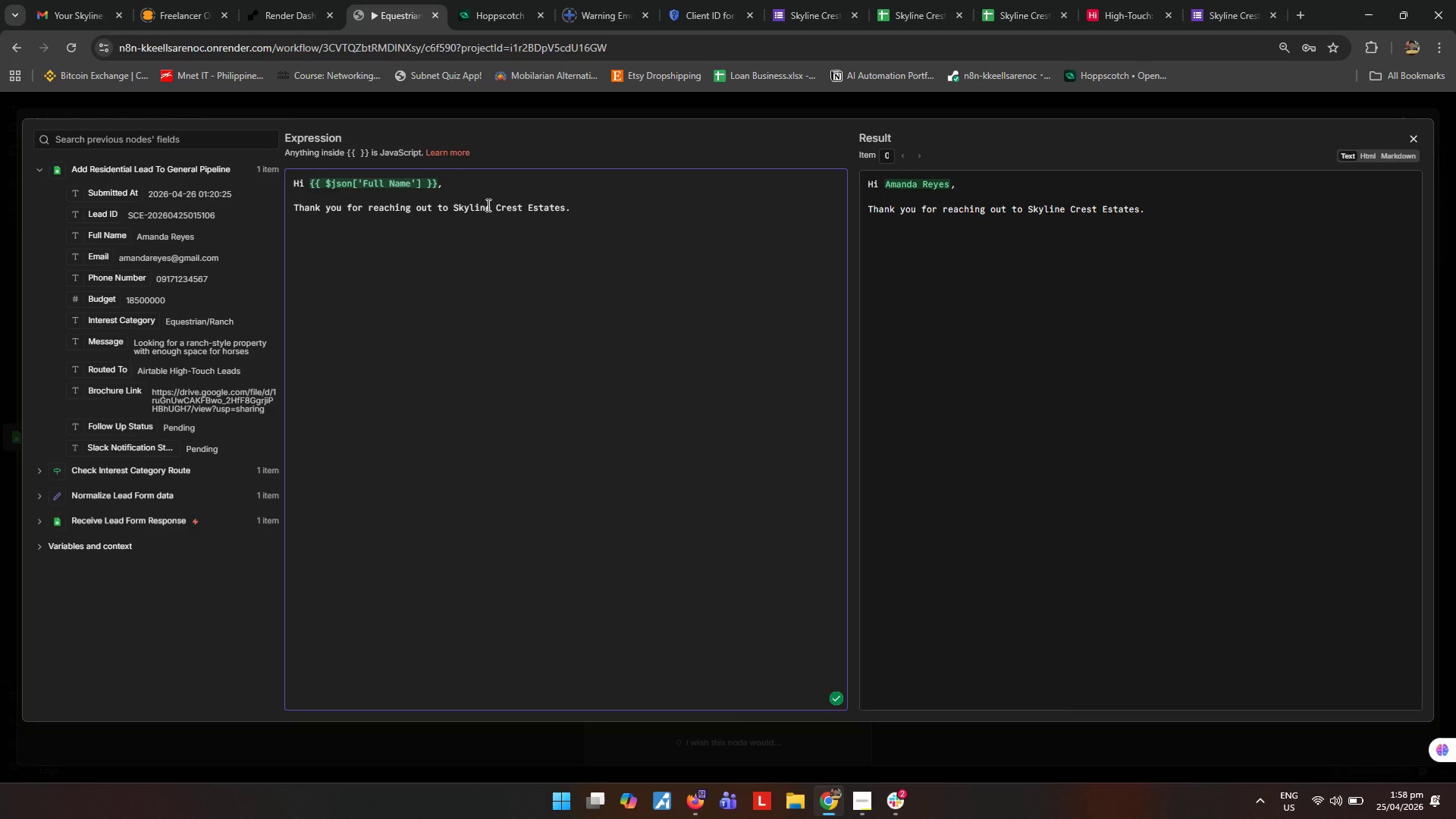 
key(Enter)
 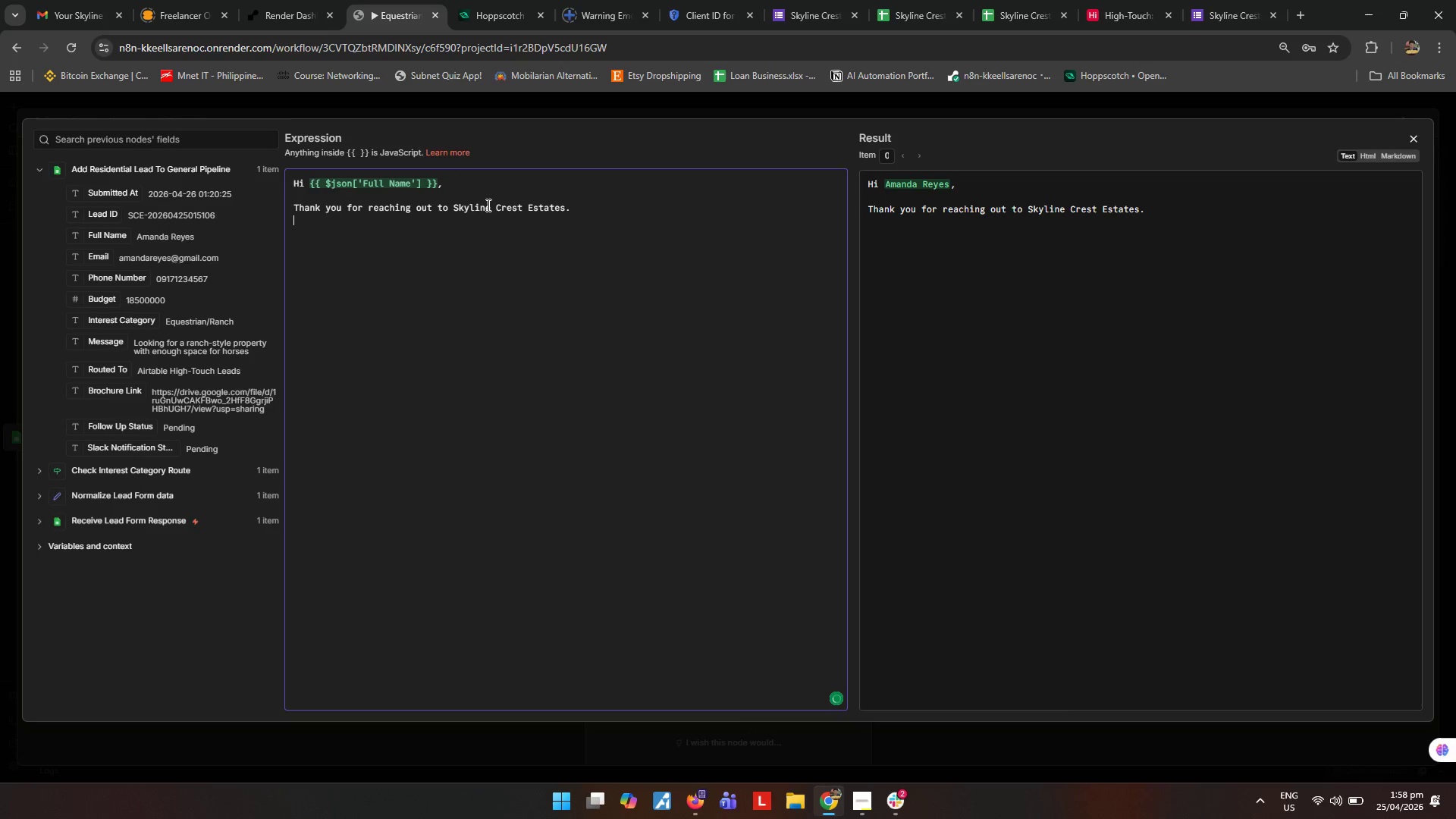 
key(Enter)
 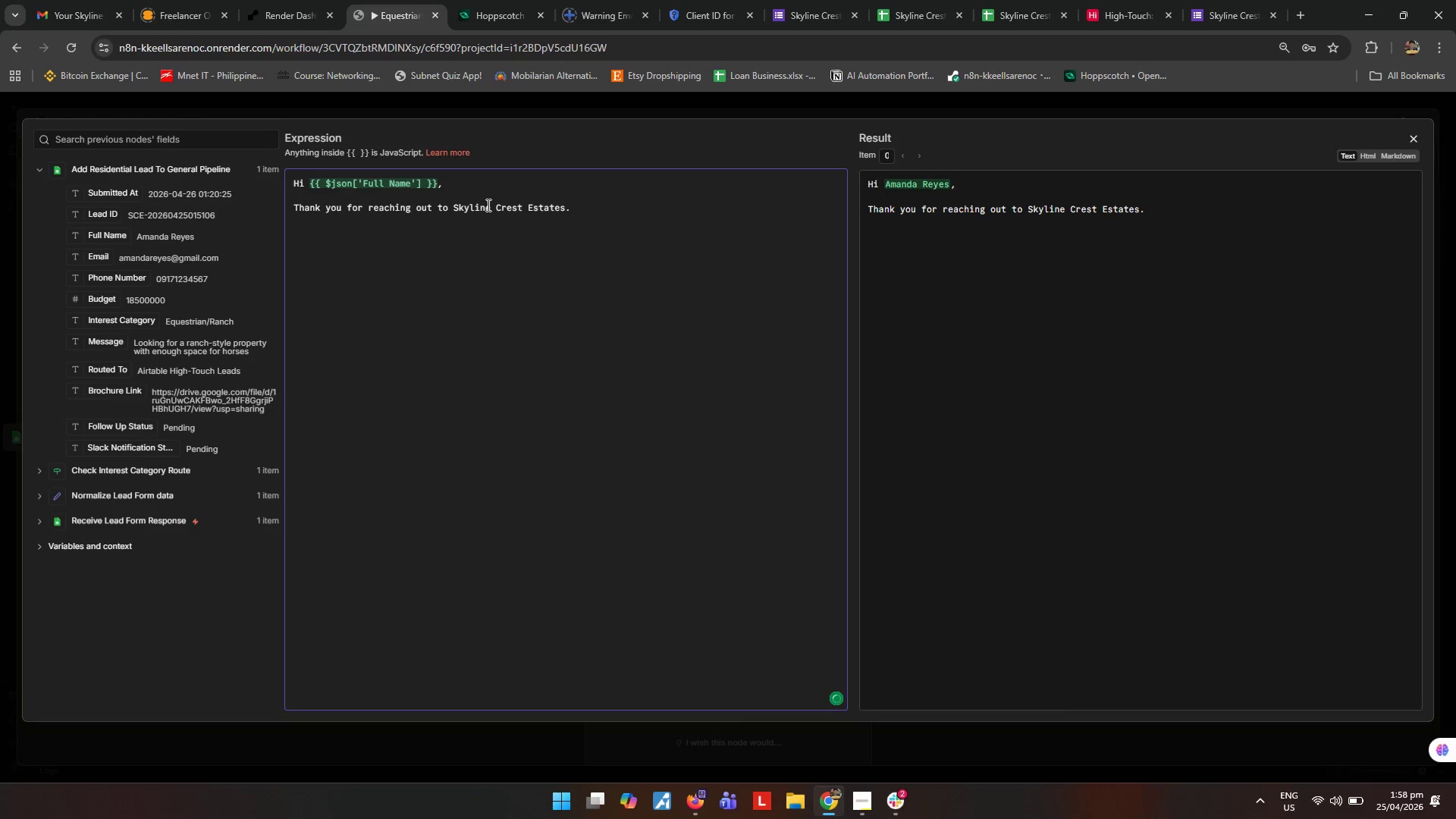 
type(Based ony)
key(Backspace)
type( your interest in residential properties, I'm sharing our residential property brochure here:)
 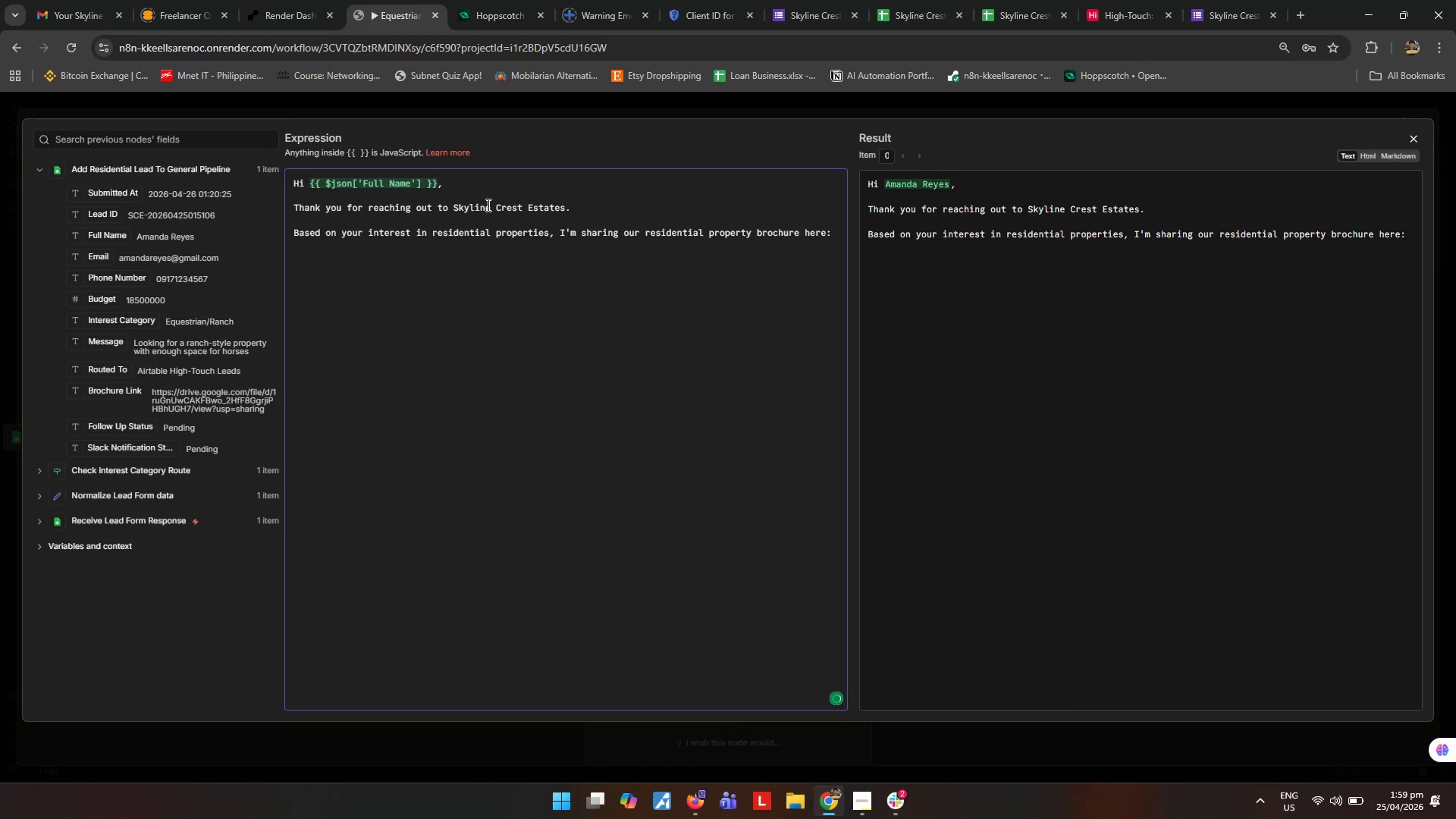 
key(Enter)
 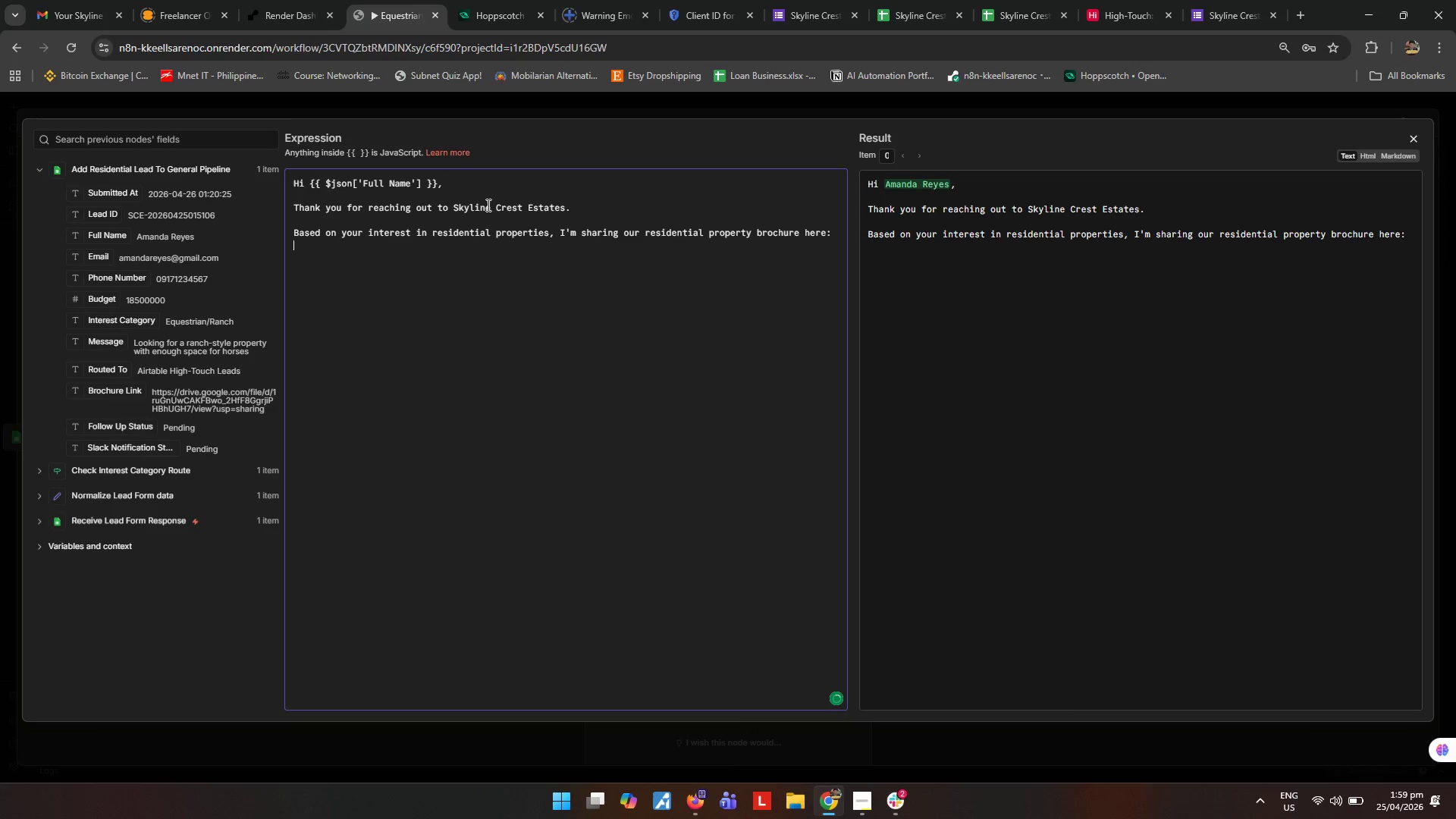 
key(Enter)
 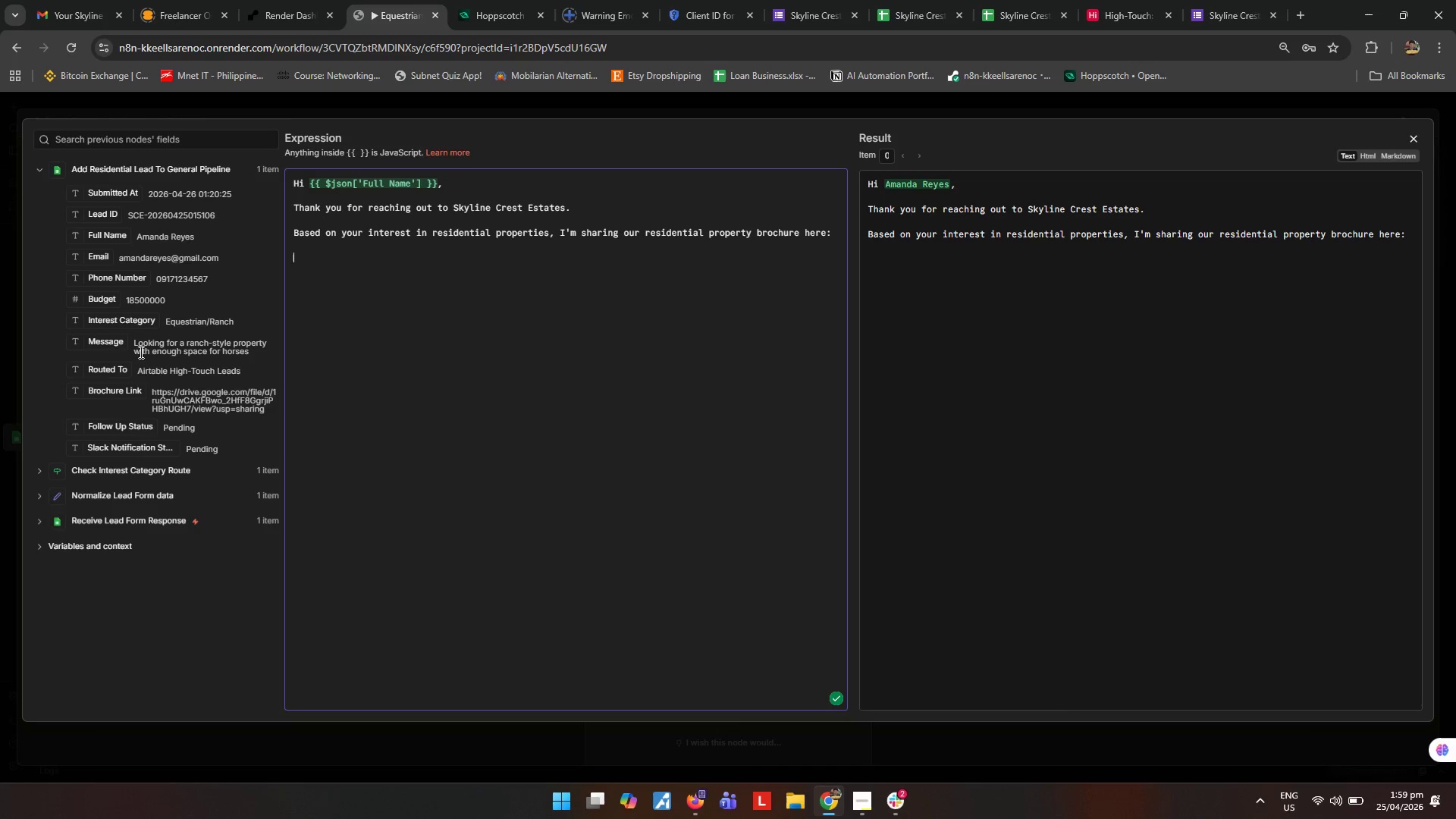 
left_click_drag(start_coordinate=[127, 391], to_coordinate=[381, 269])
 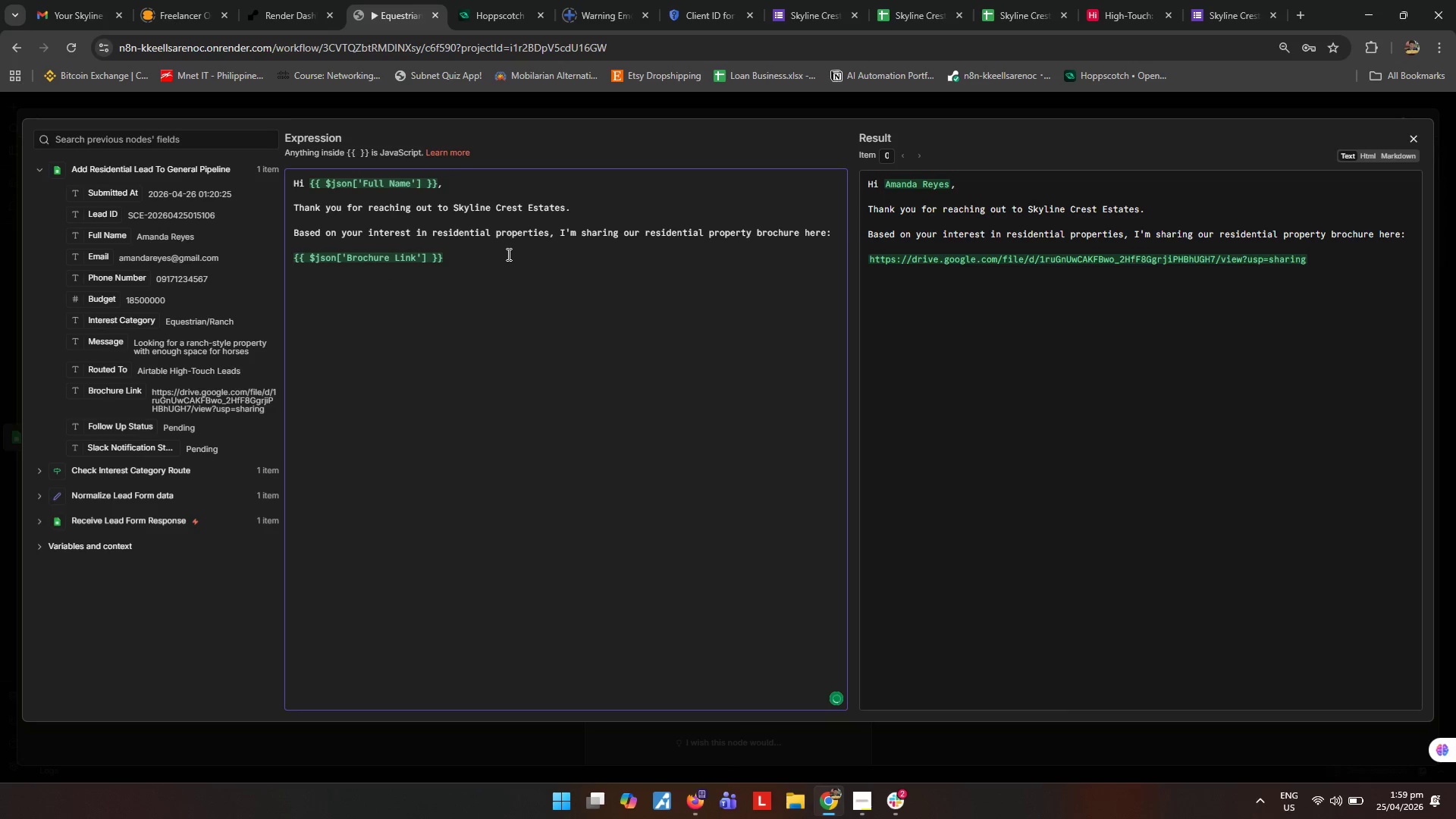 
key(Enter)
 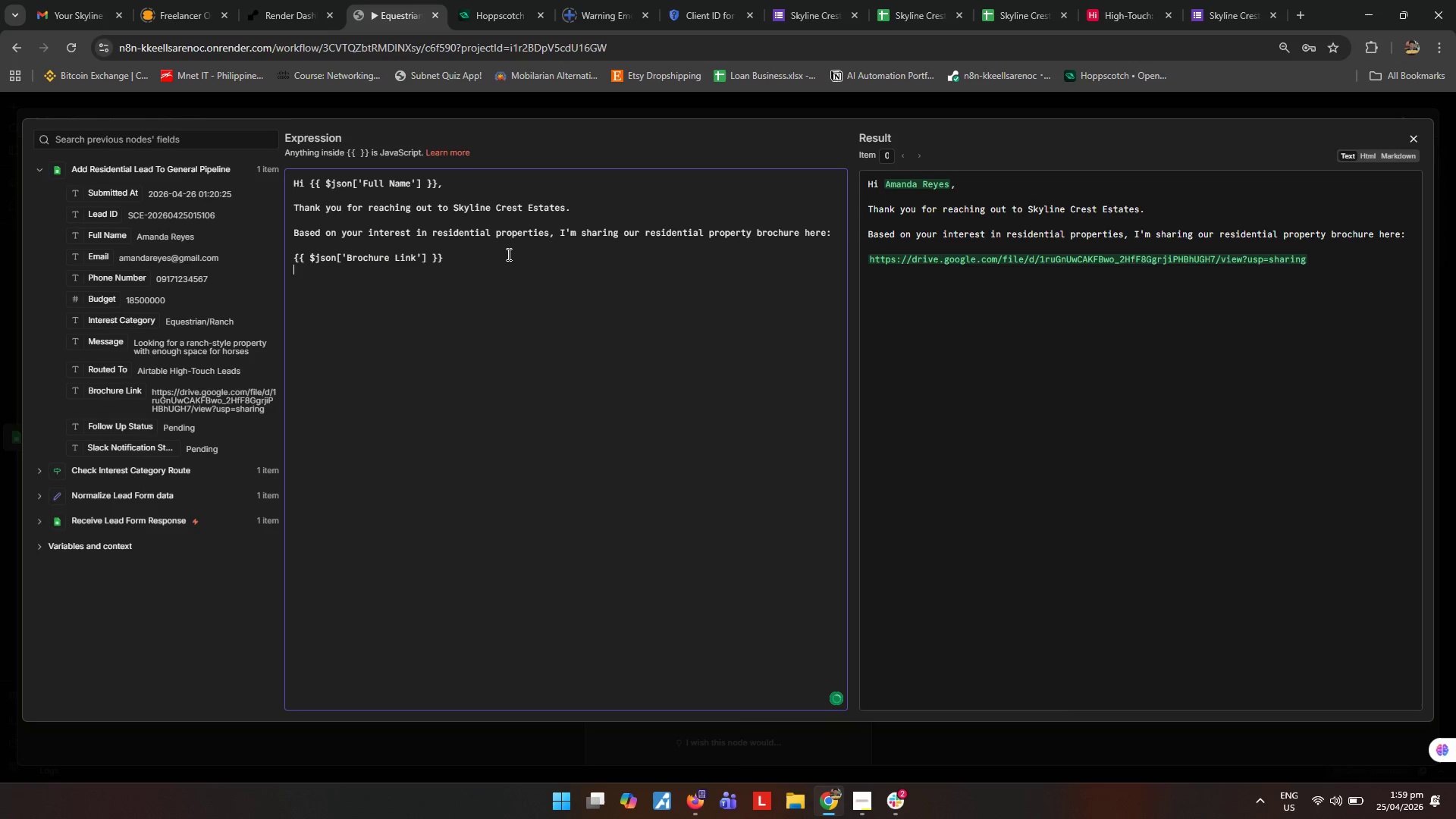 
key(Enter)
 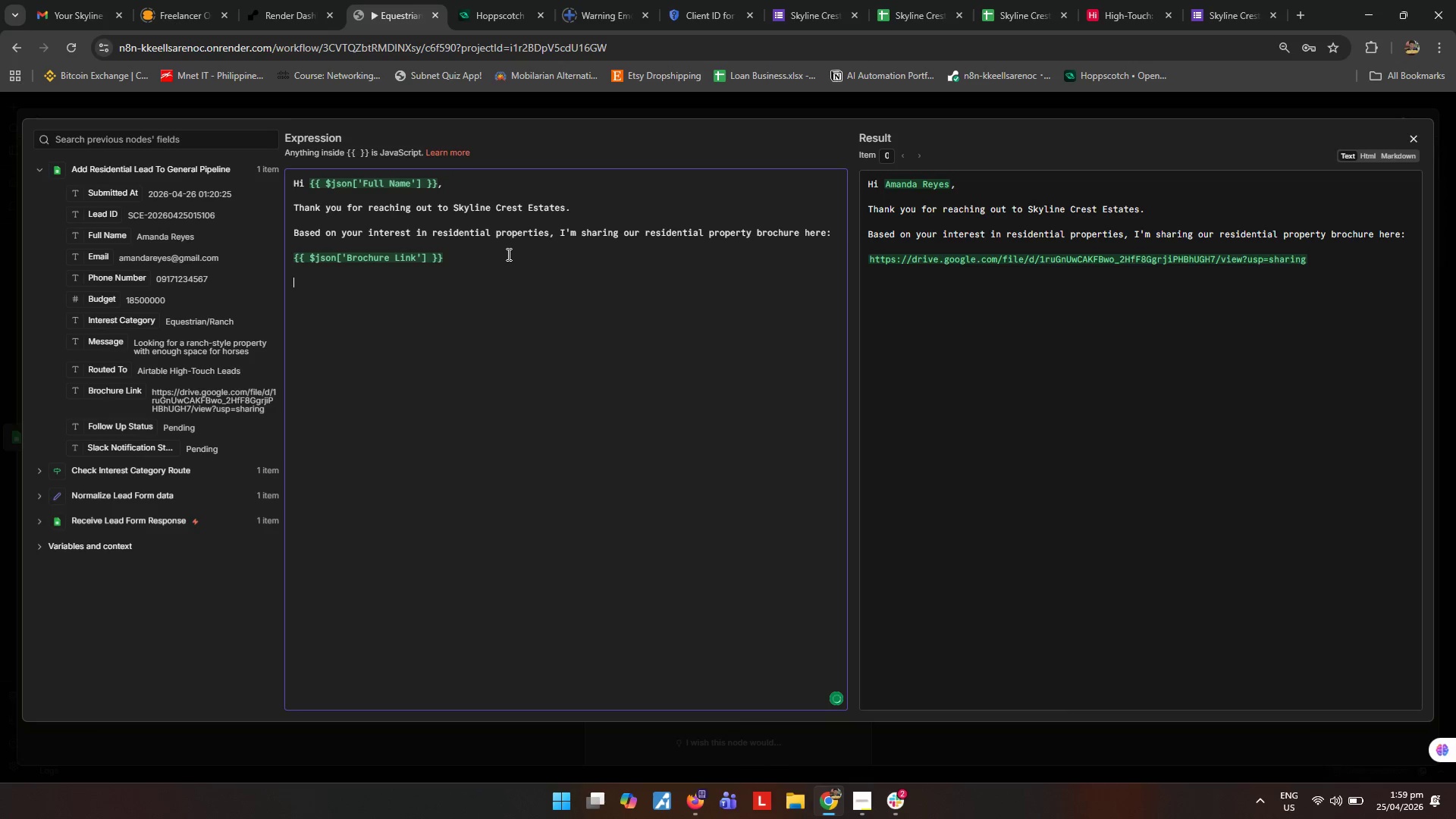 
type(Our team will review your inquiry and follow up with home options that match your budget and preferred property type.)
 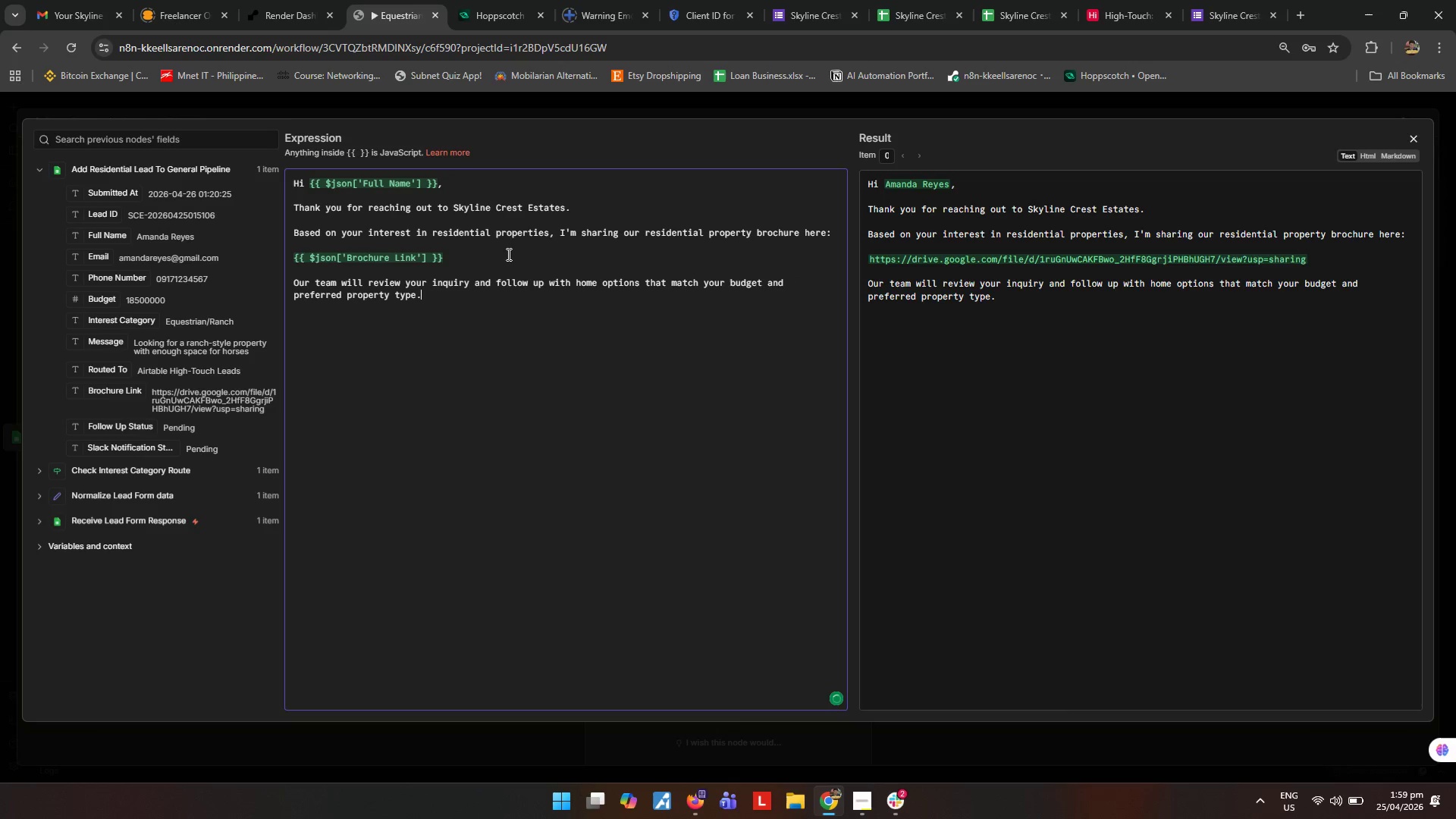 
key(Enter)
 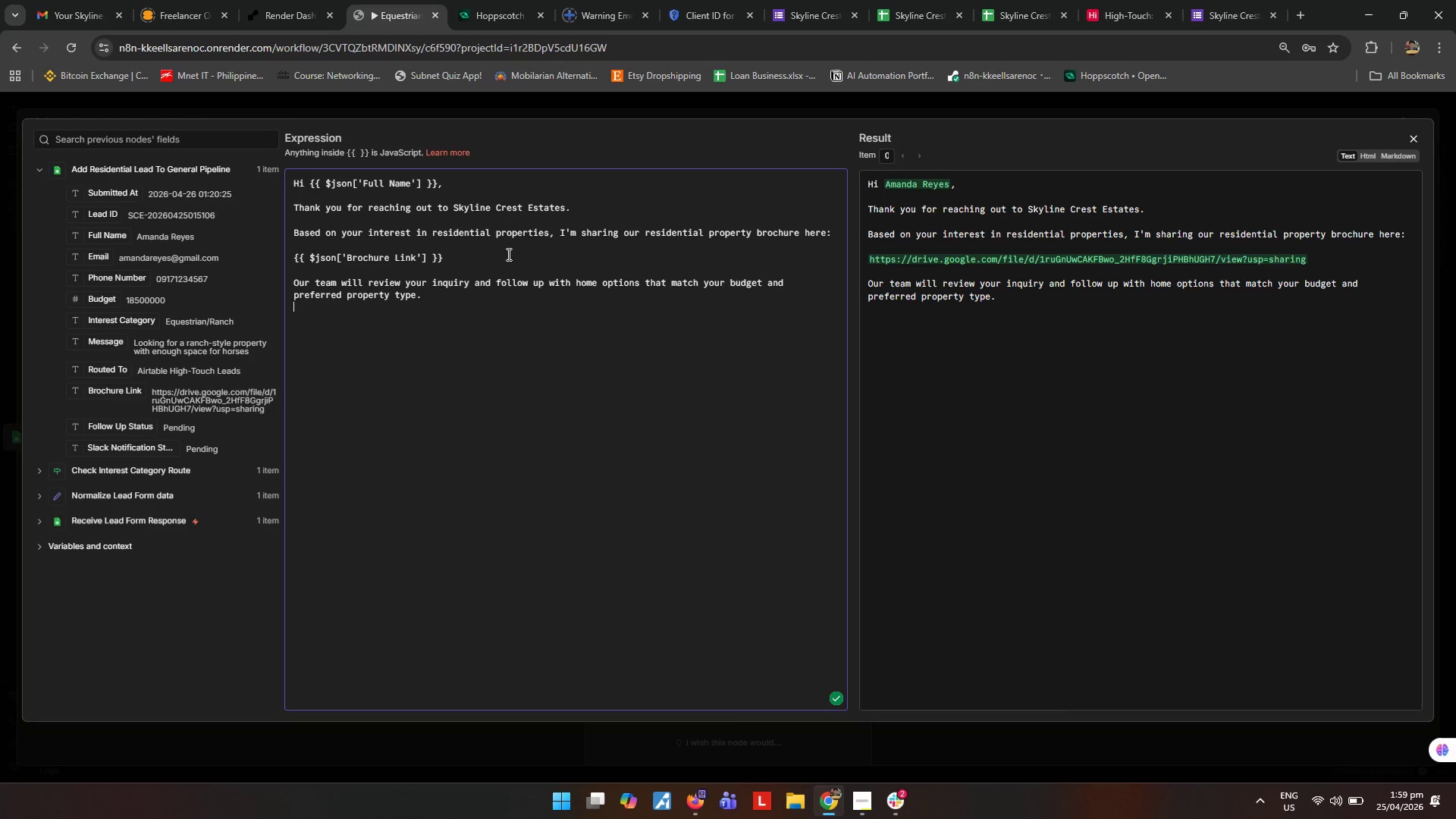 
key(Enter)
 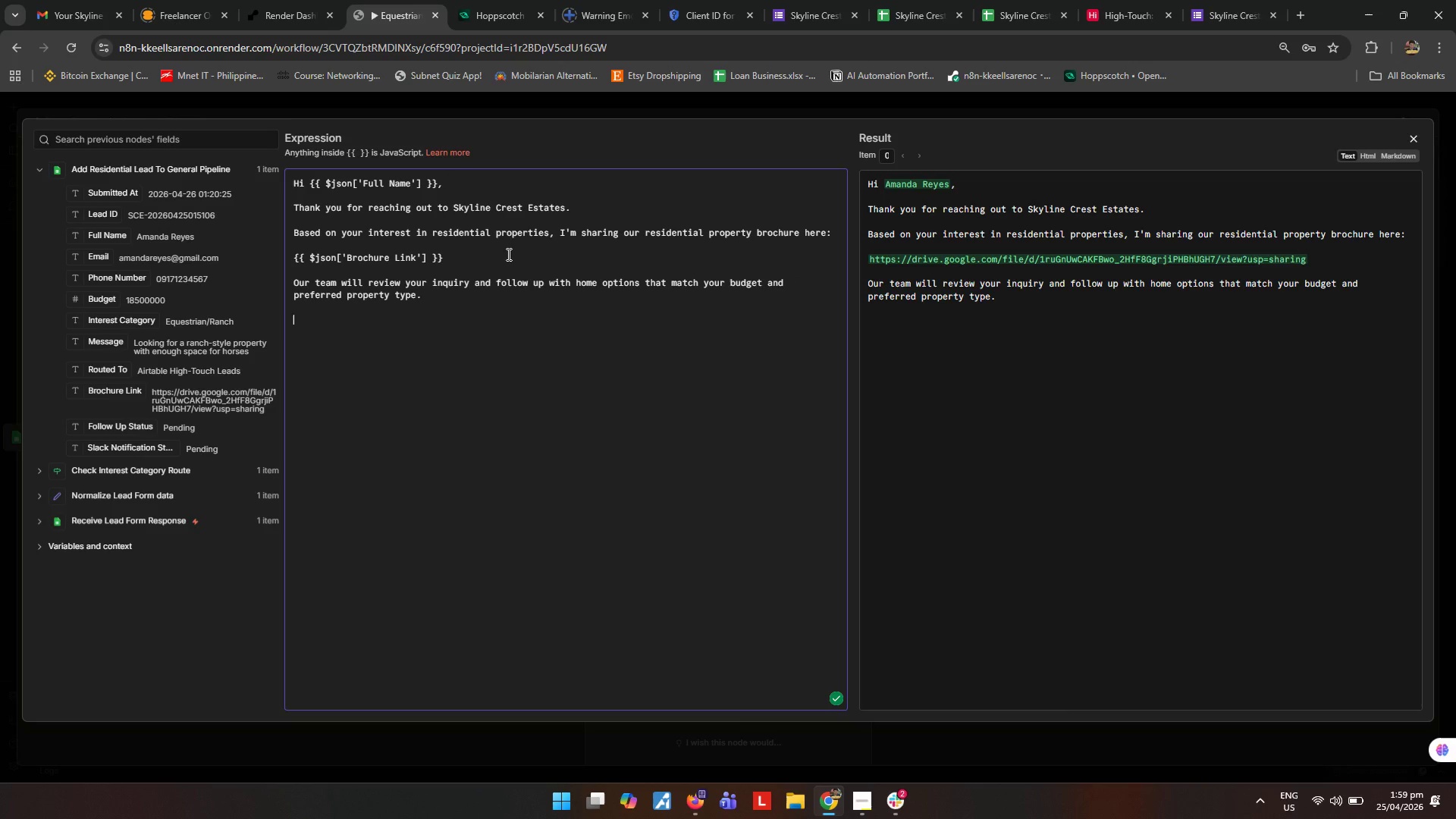 
type(Best regards,)
 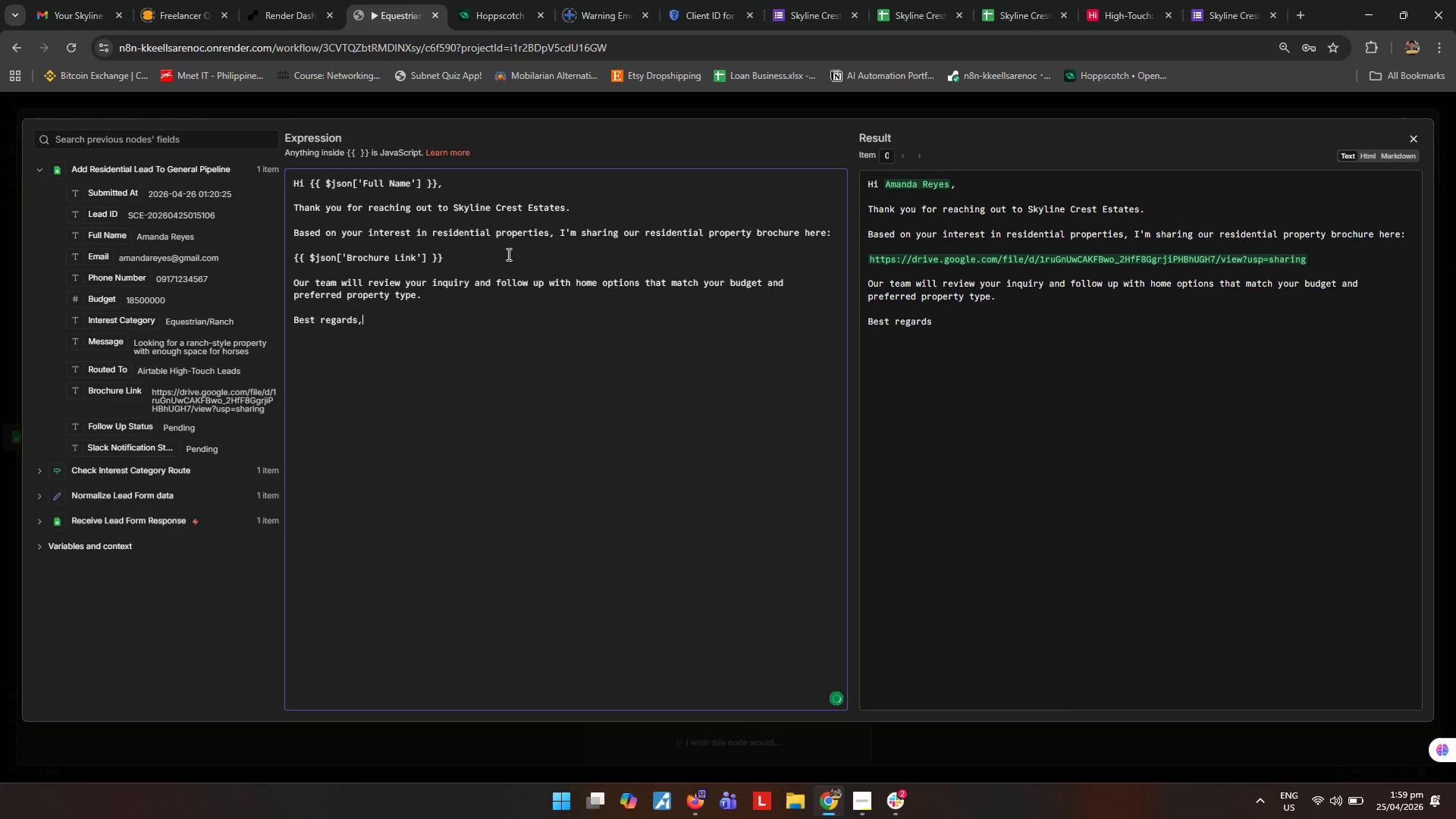 
key(Enter)
 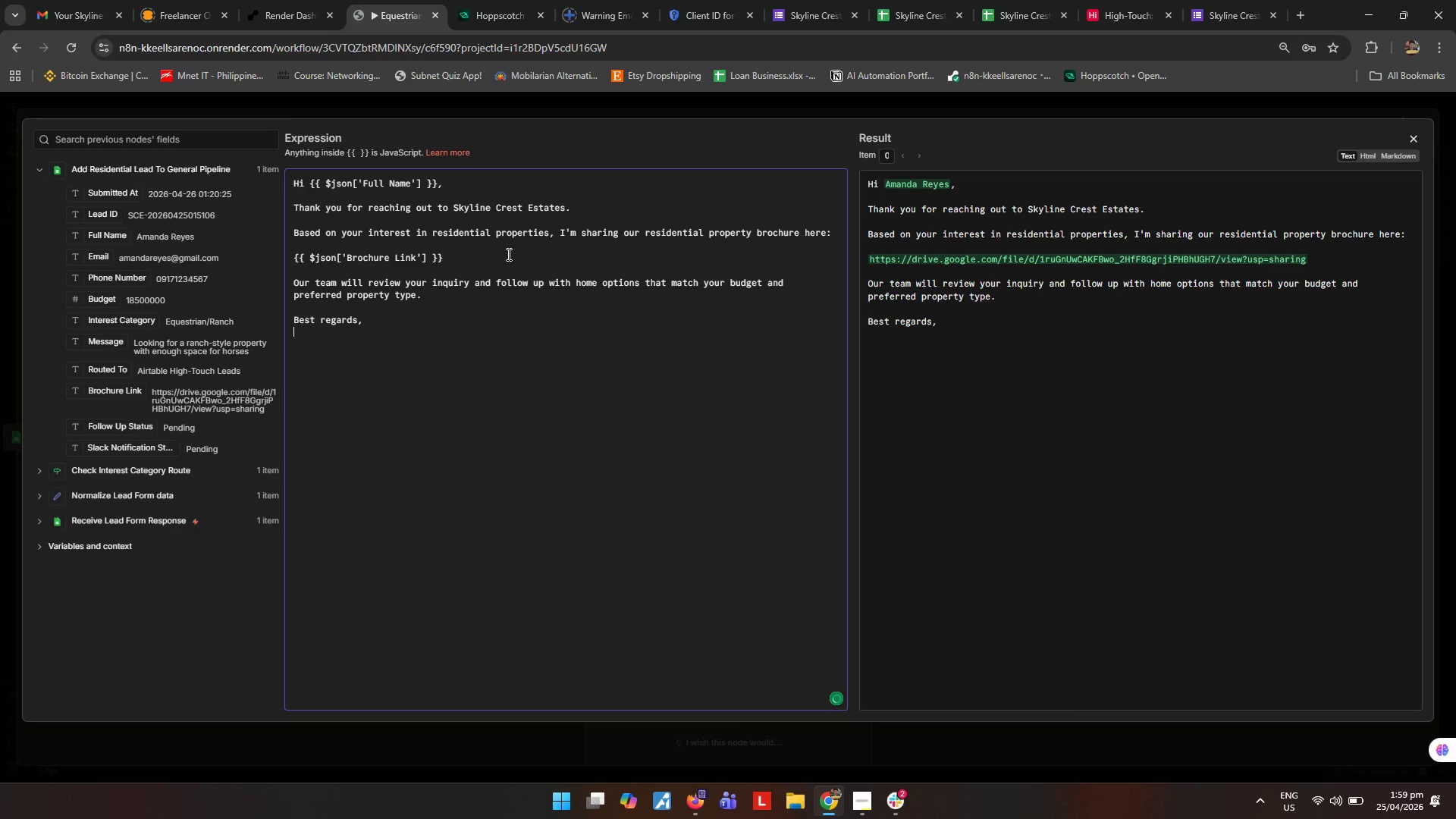 
type(Skyline Crest Estates)
 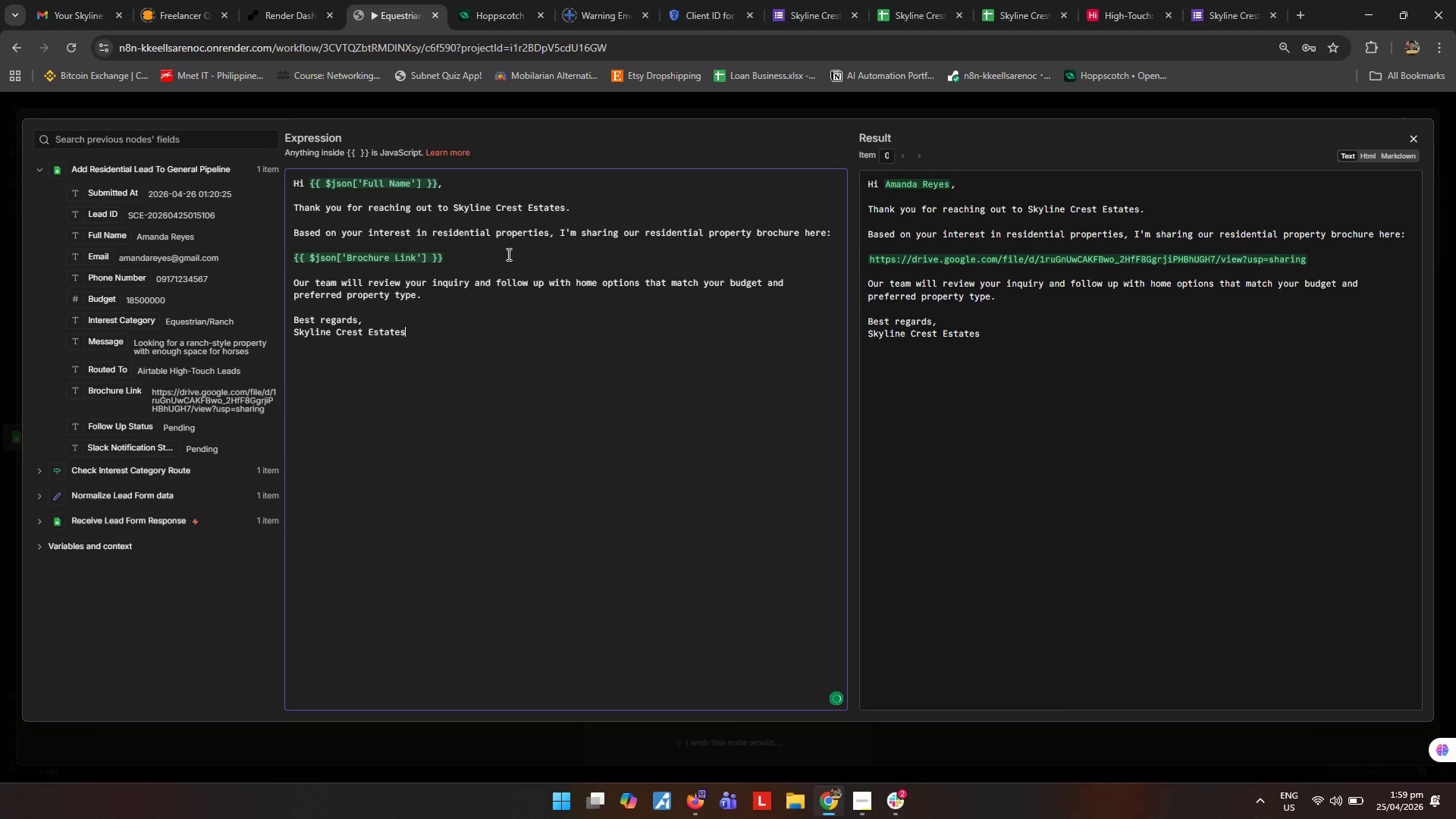 
wait(16.05)
 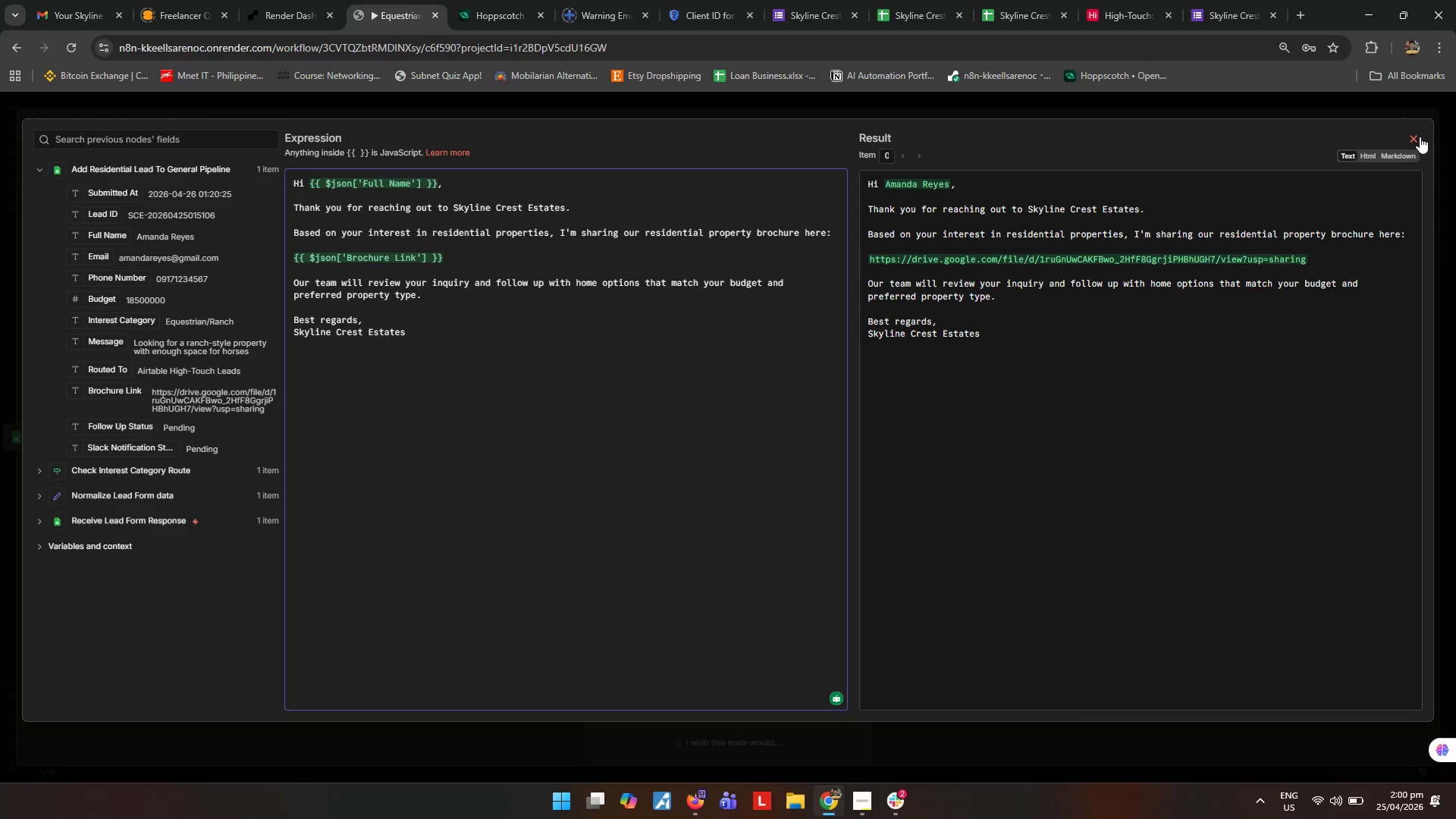 
left_click([1420, 136])
 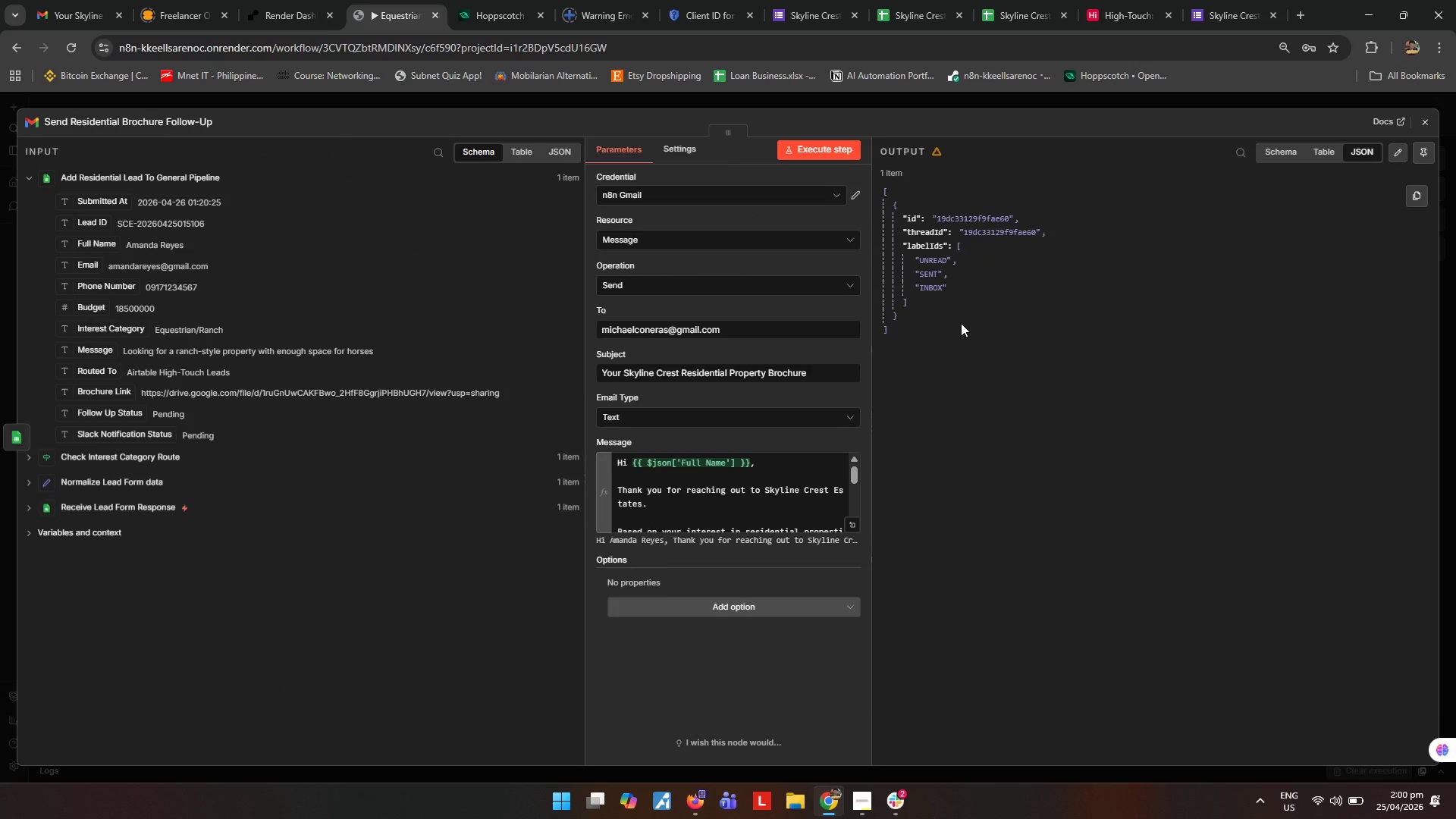 
wait(5.3)
 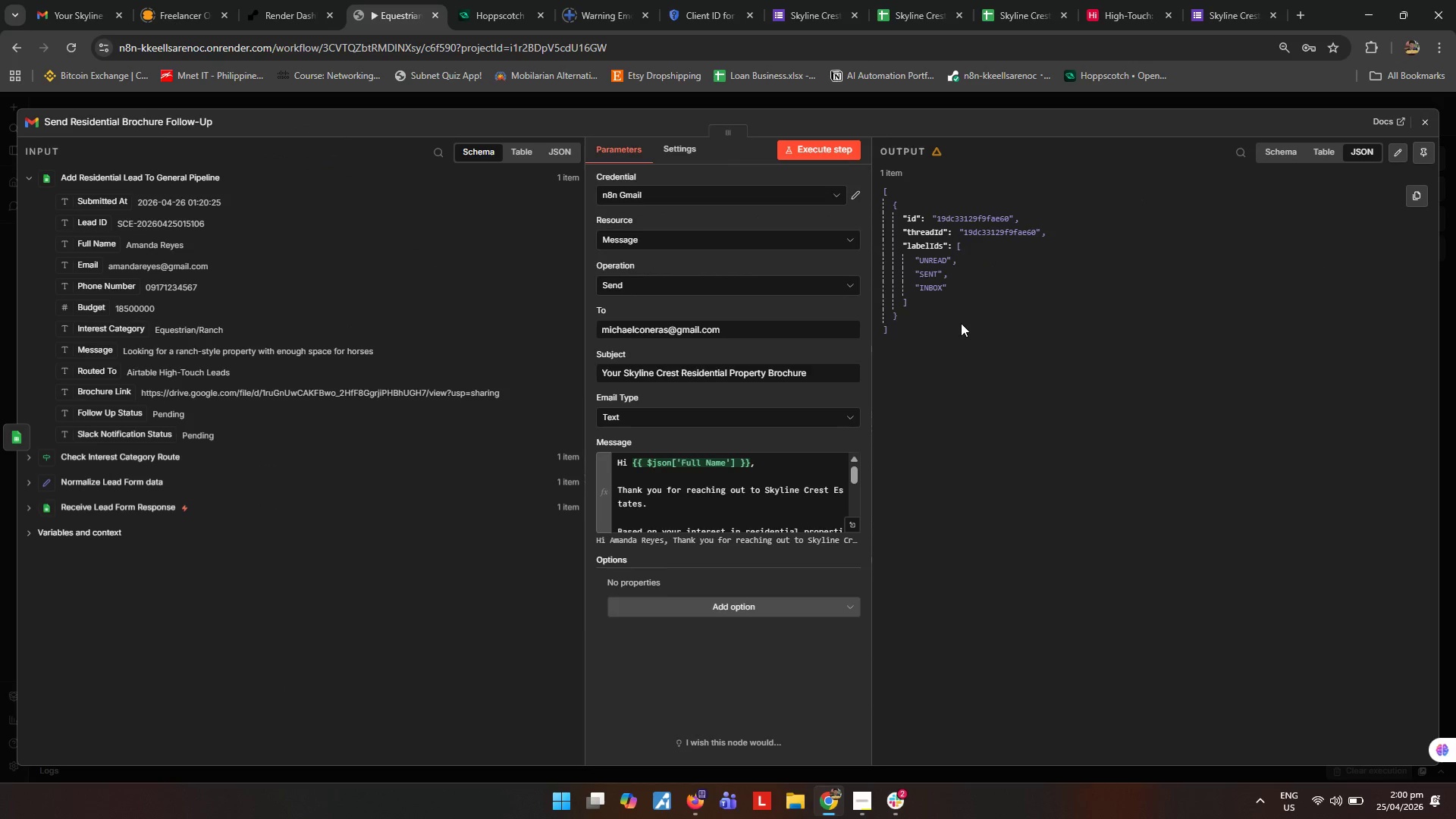 
left_click([997, 1])
 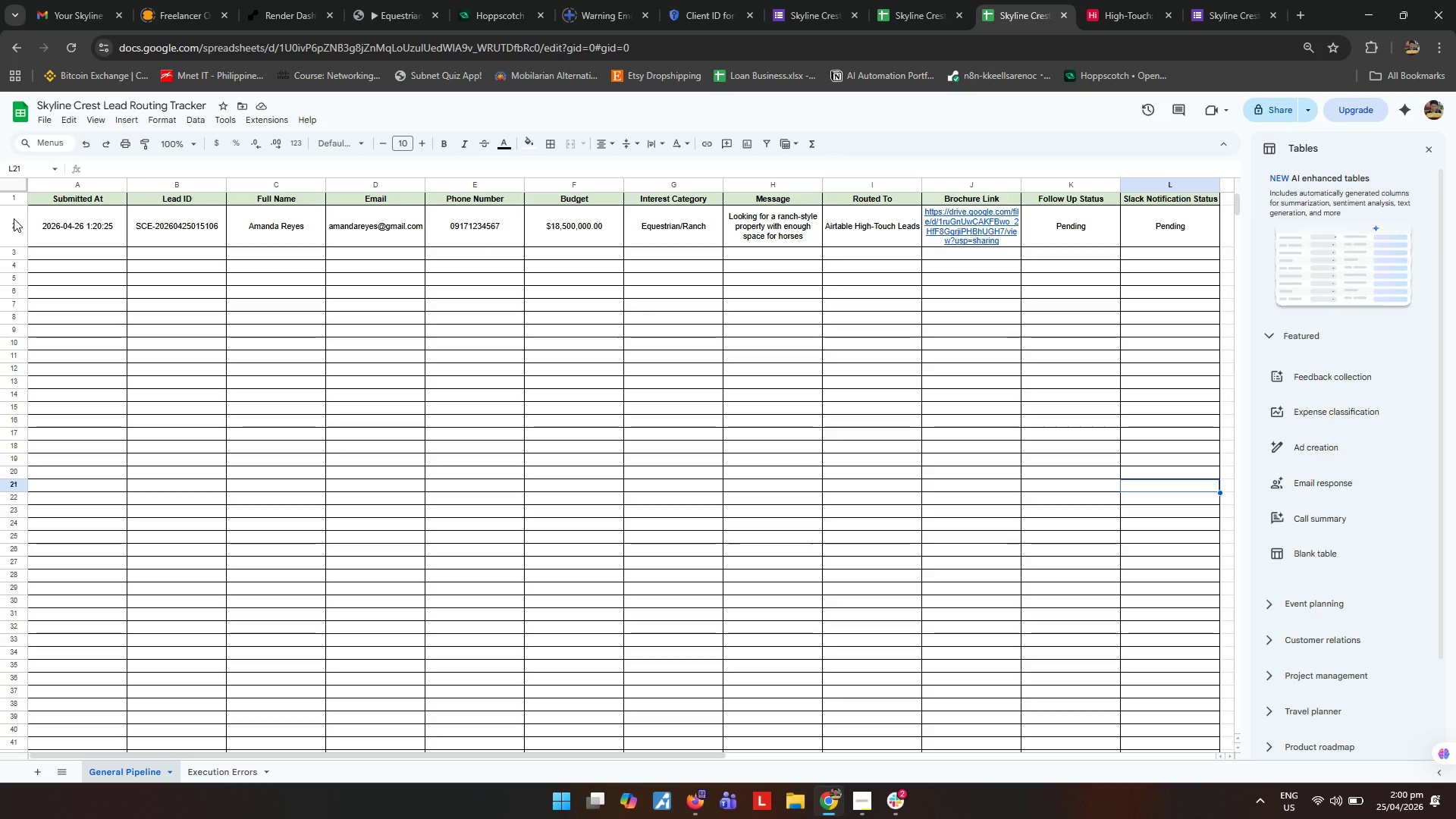 
left_click([14, 218])
 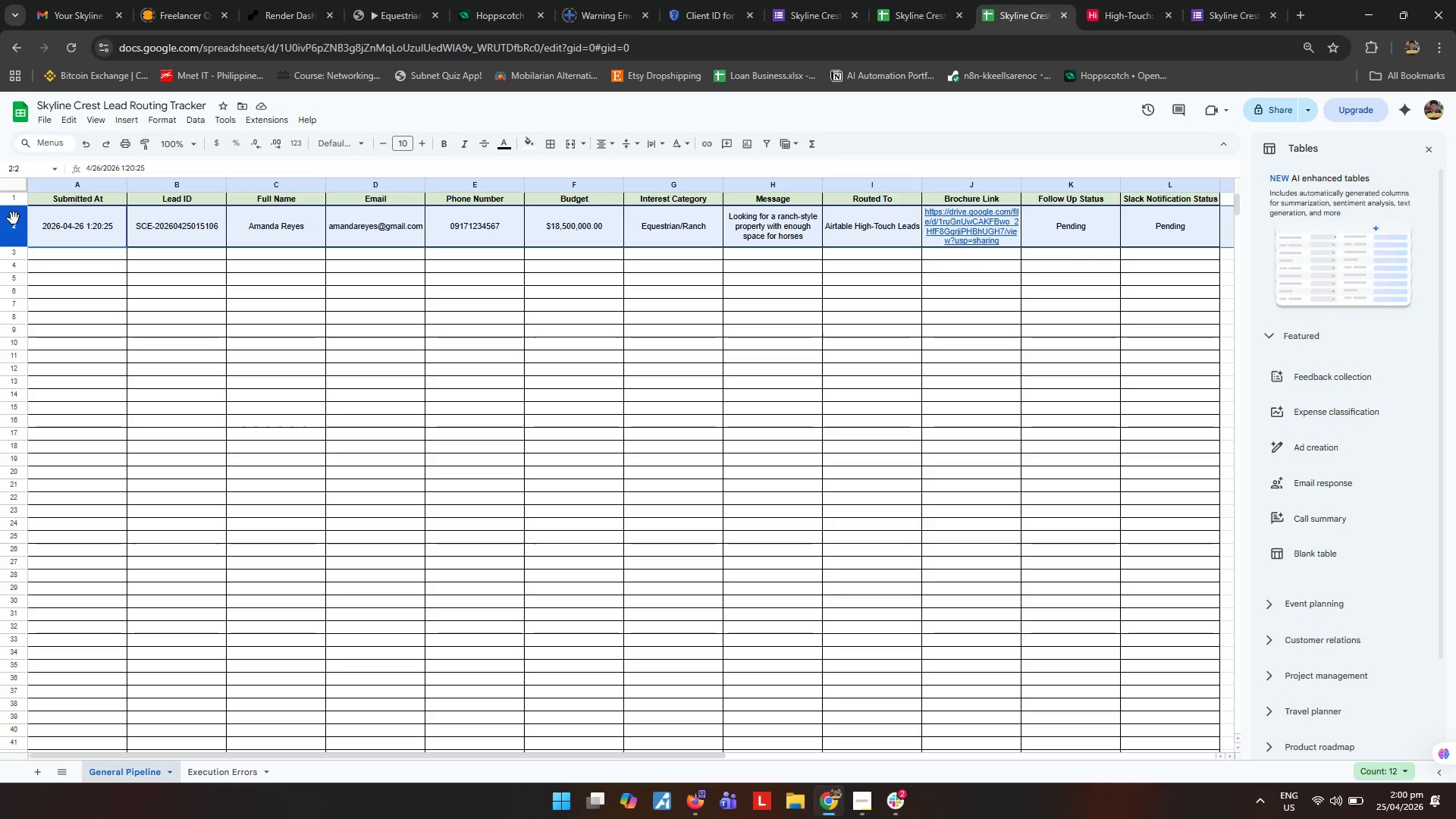 
right_click([14, 218])
 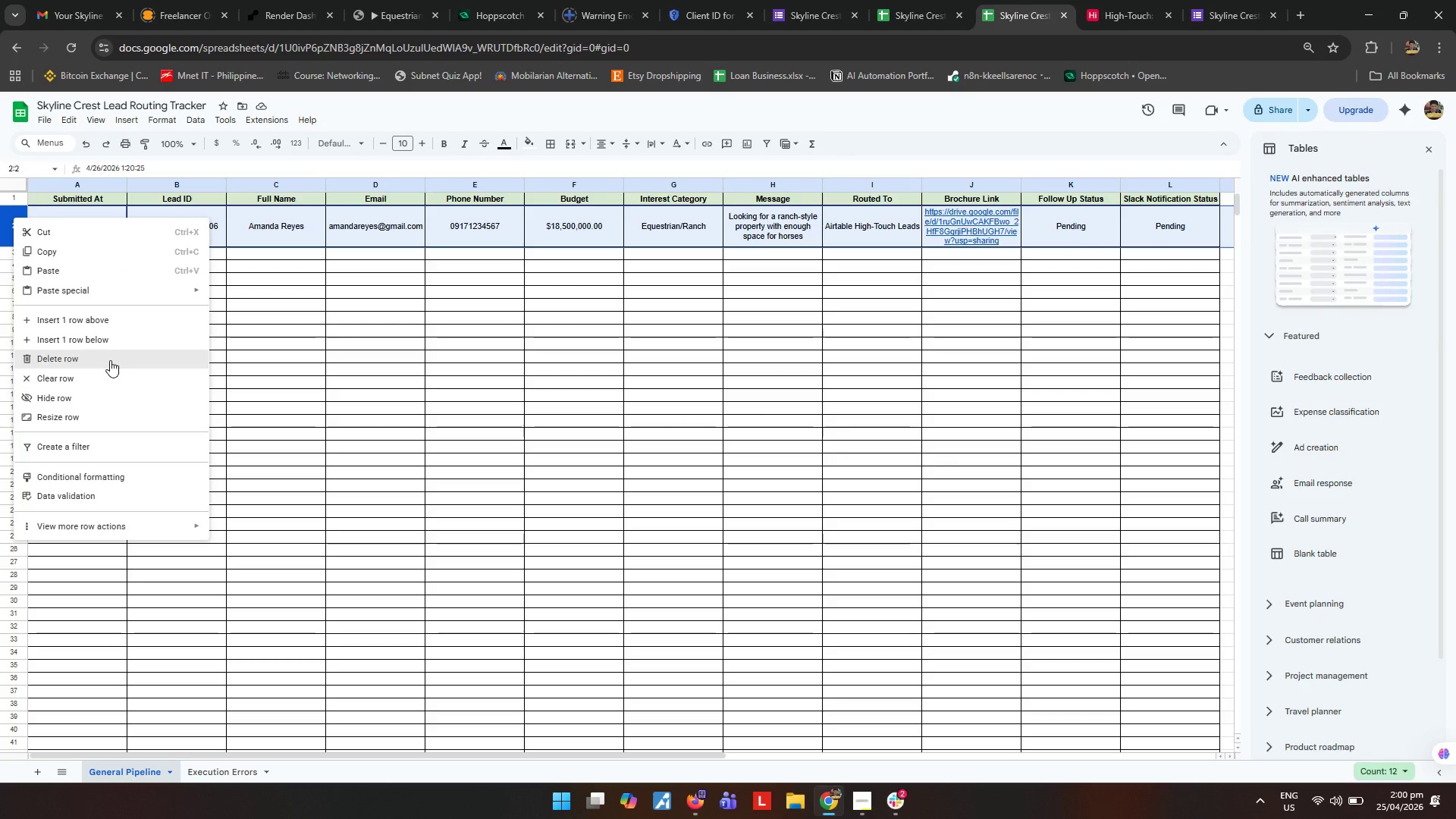 
left_click([110, 360])
 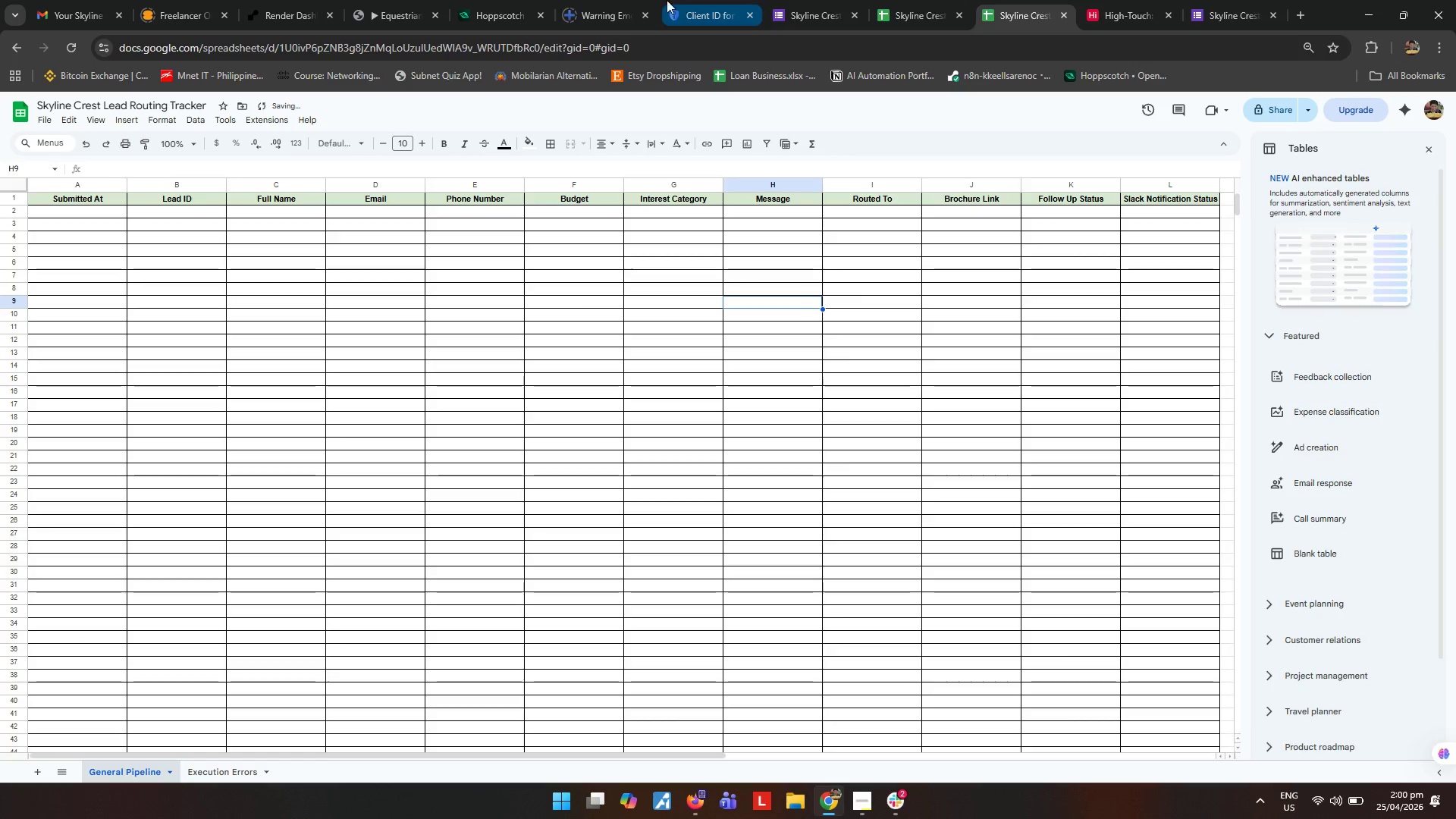 
left_click([406, 0])
 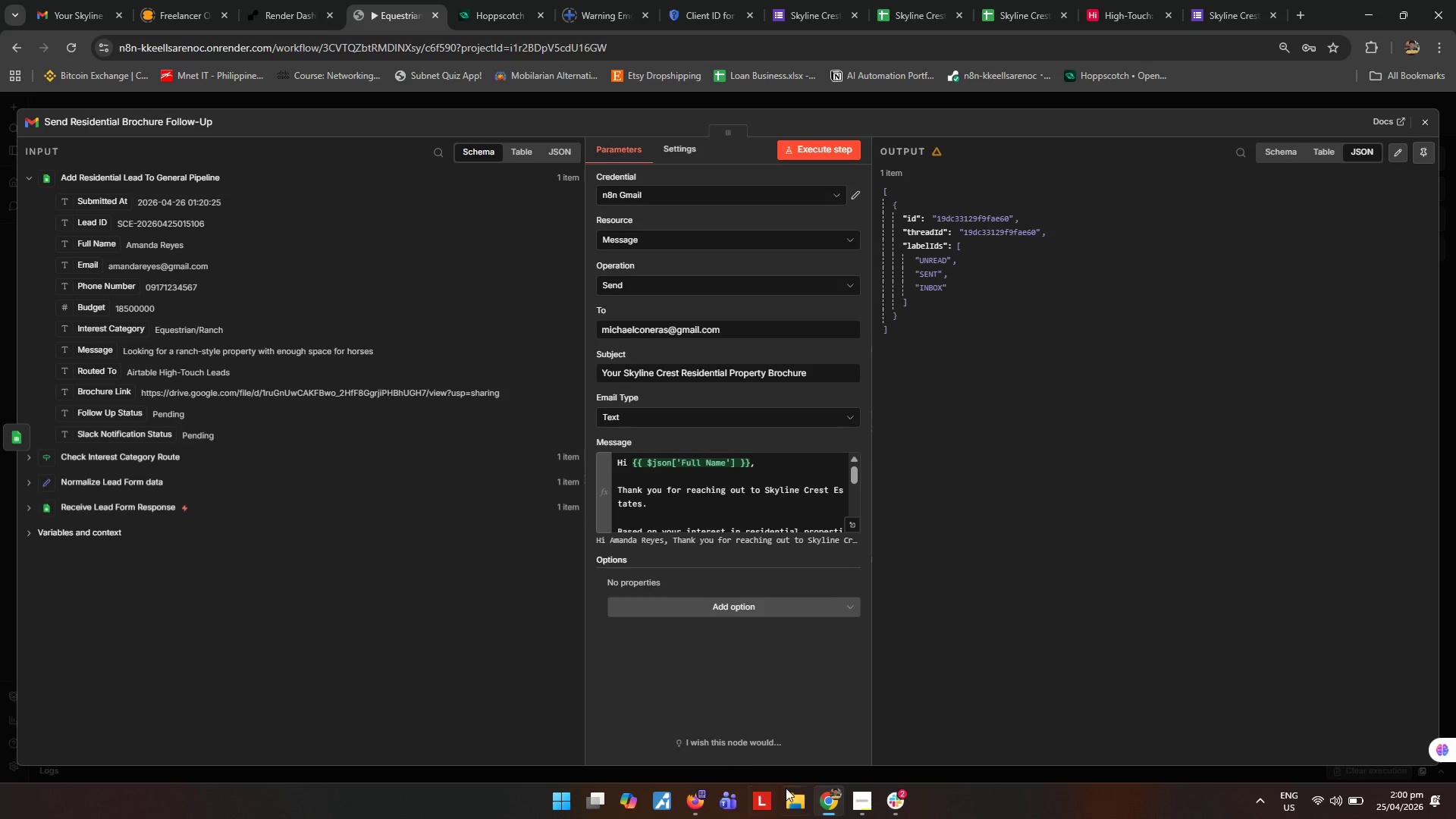 
left_click([857, 811])